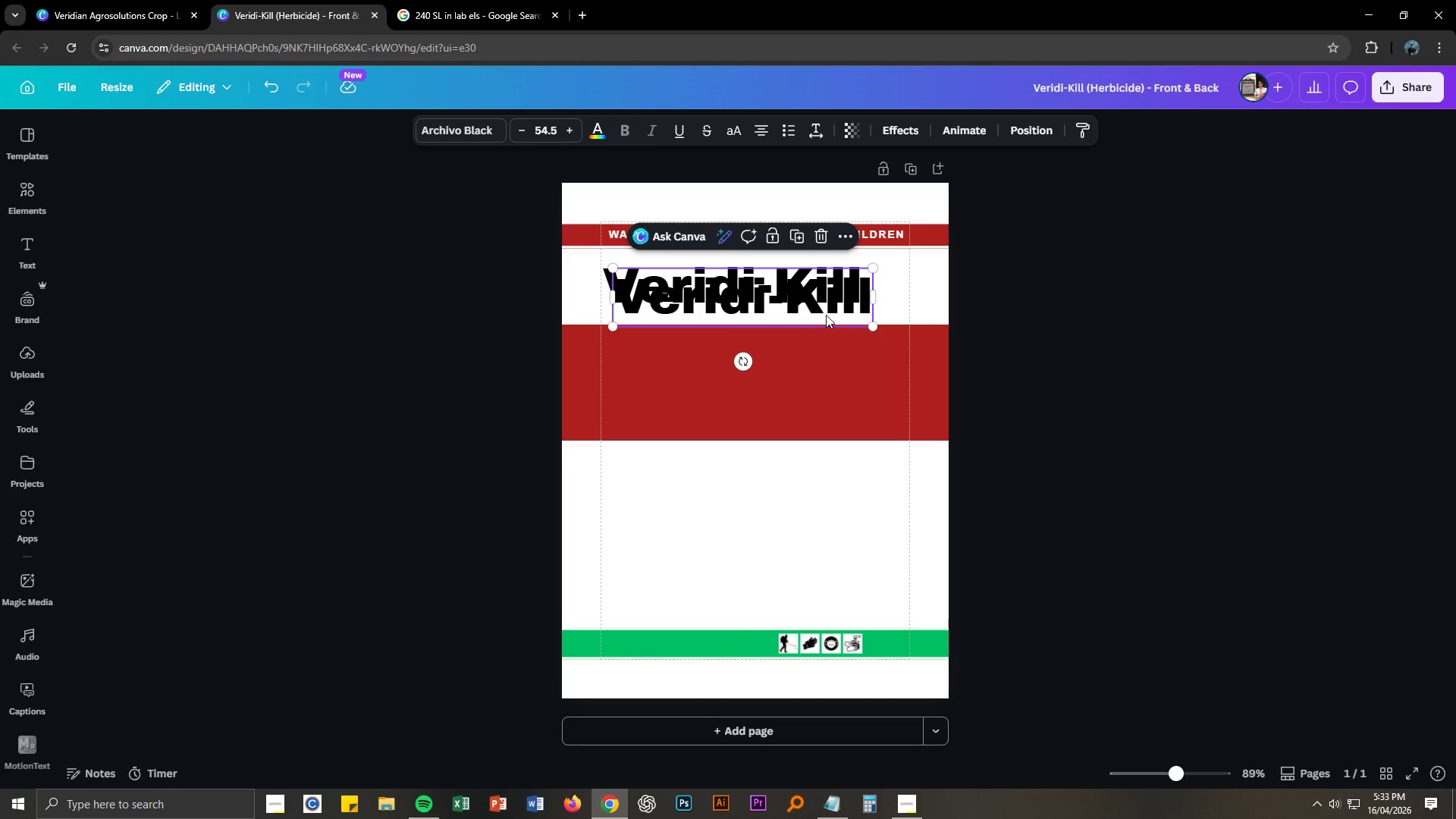 
left_click_drag(start_coordinate=[823, 311], to_coordinate=[823, 535])
 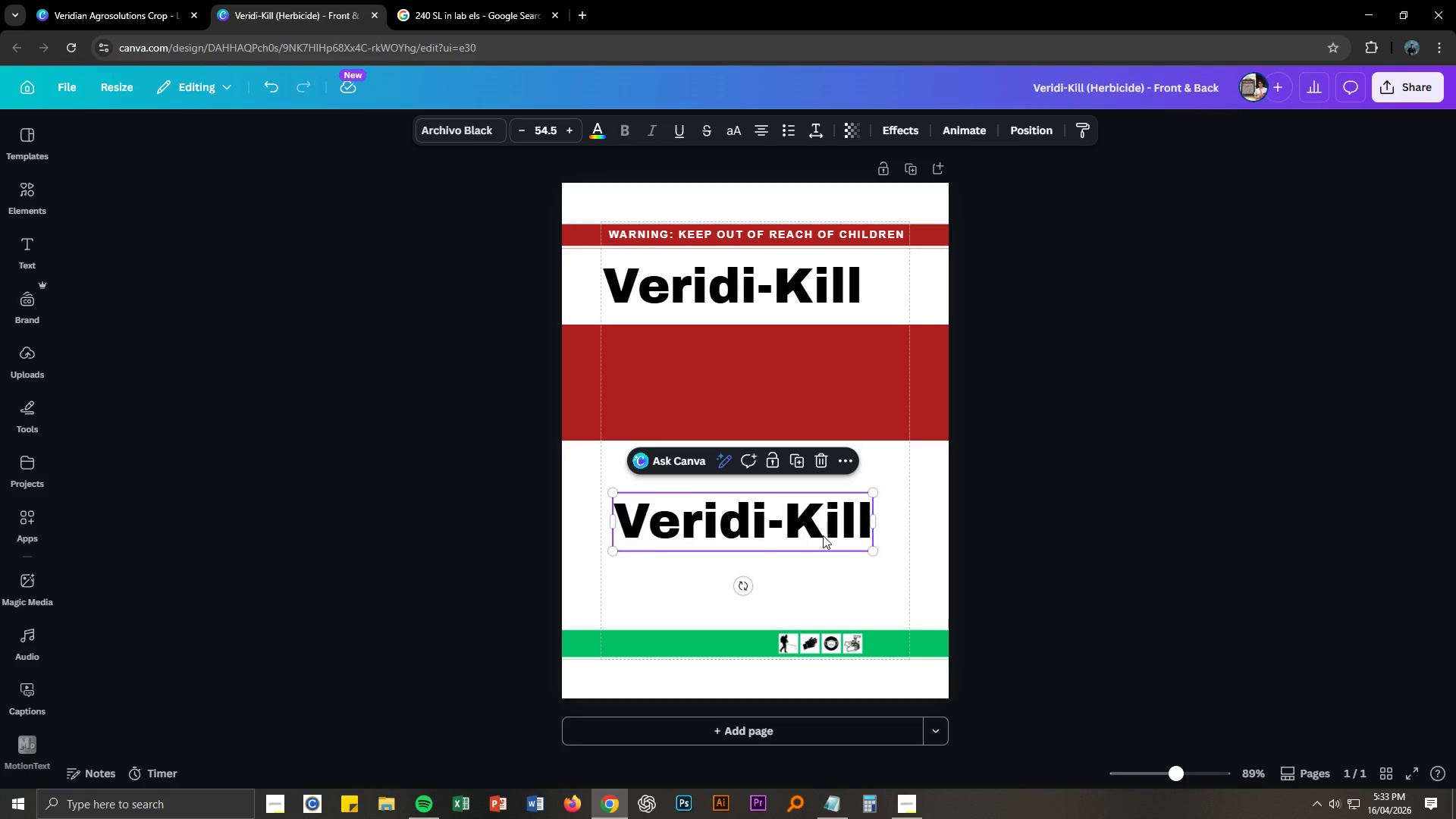 
double_click([823, 535])
 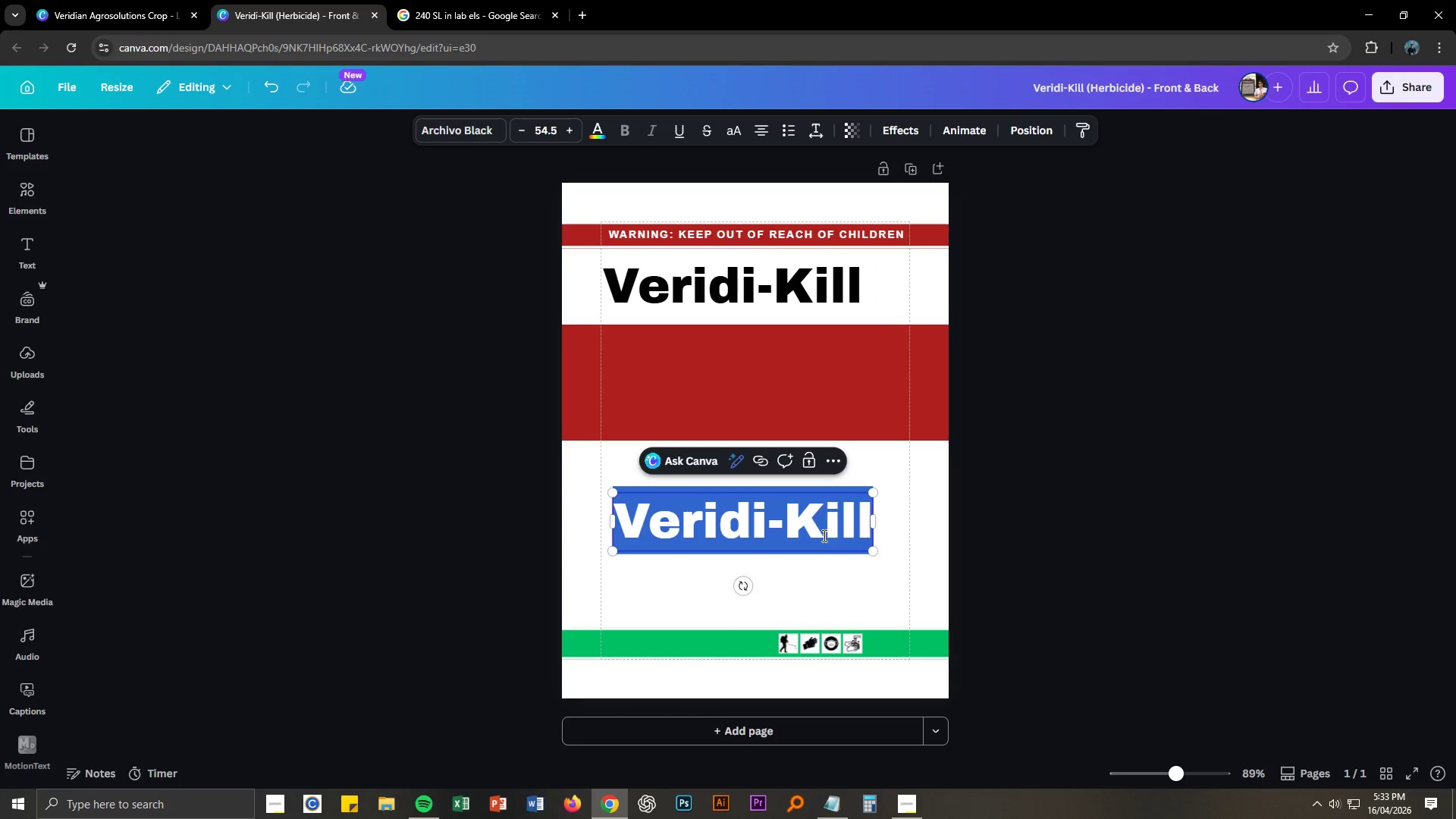 
type(240 SL)
 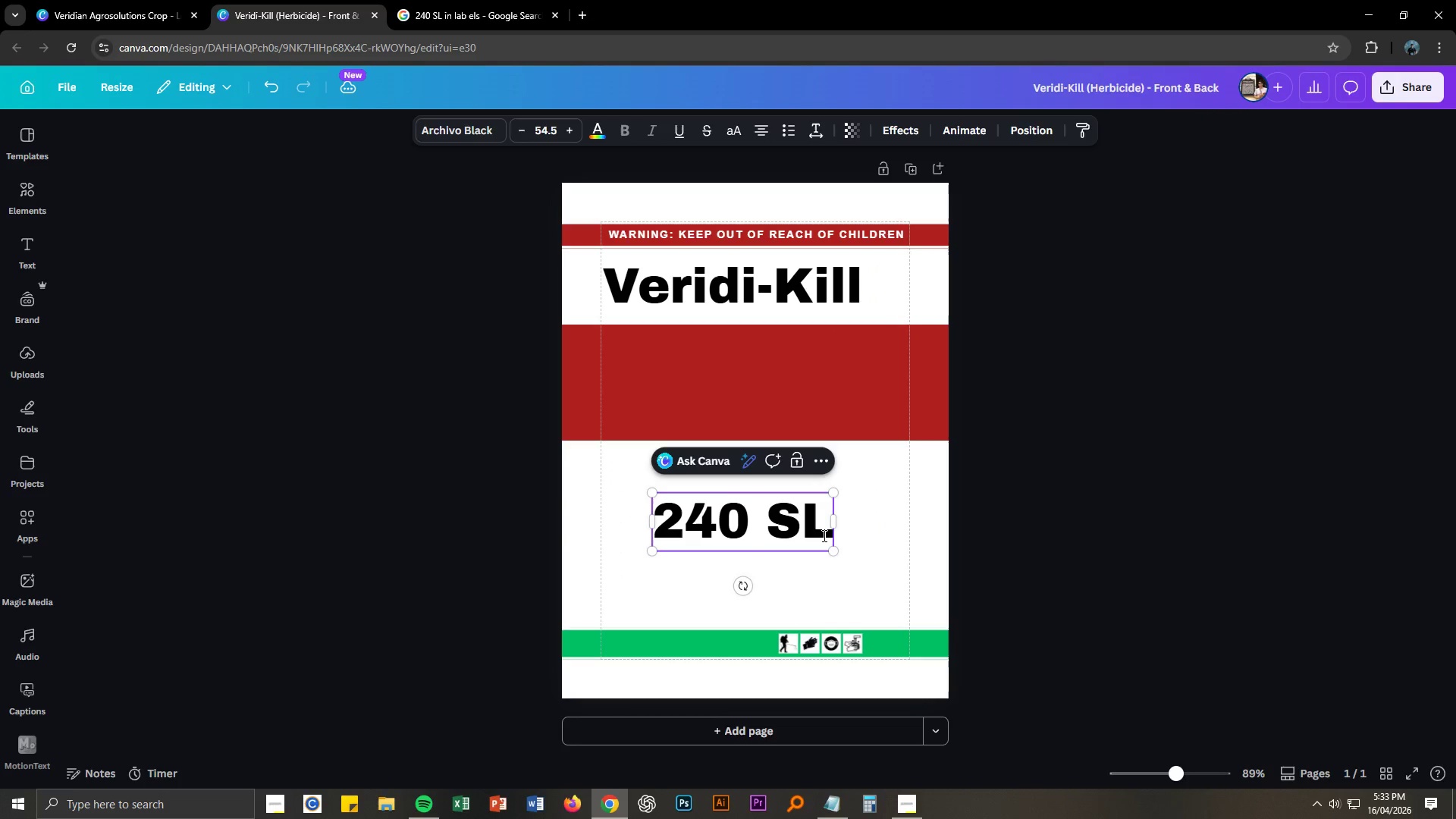 
key(Control+A)
 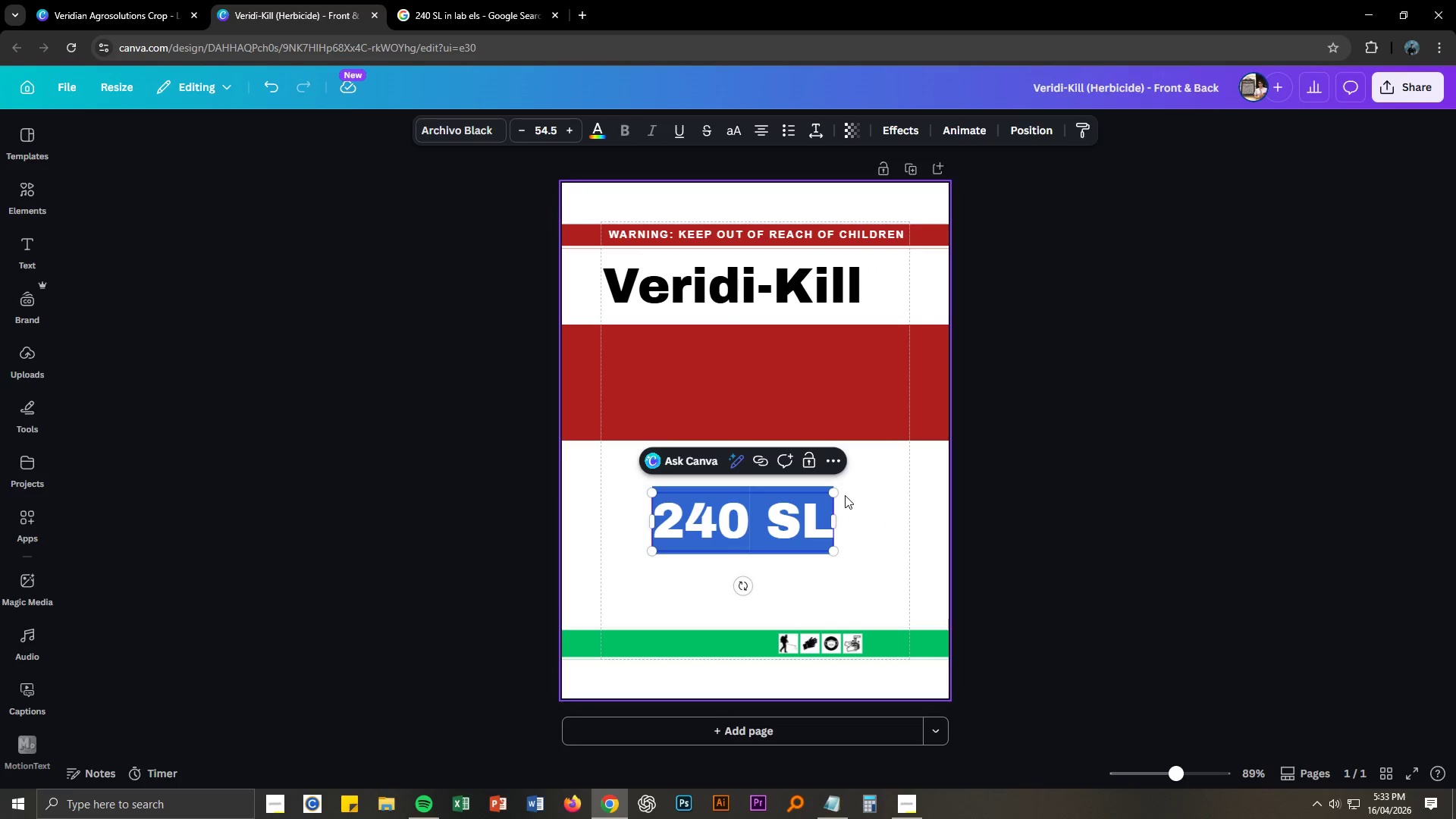 
left_click_drag(start_coordinate=[834, 488], to_coordinate=[718, 521])
 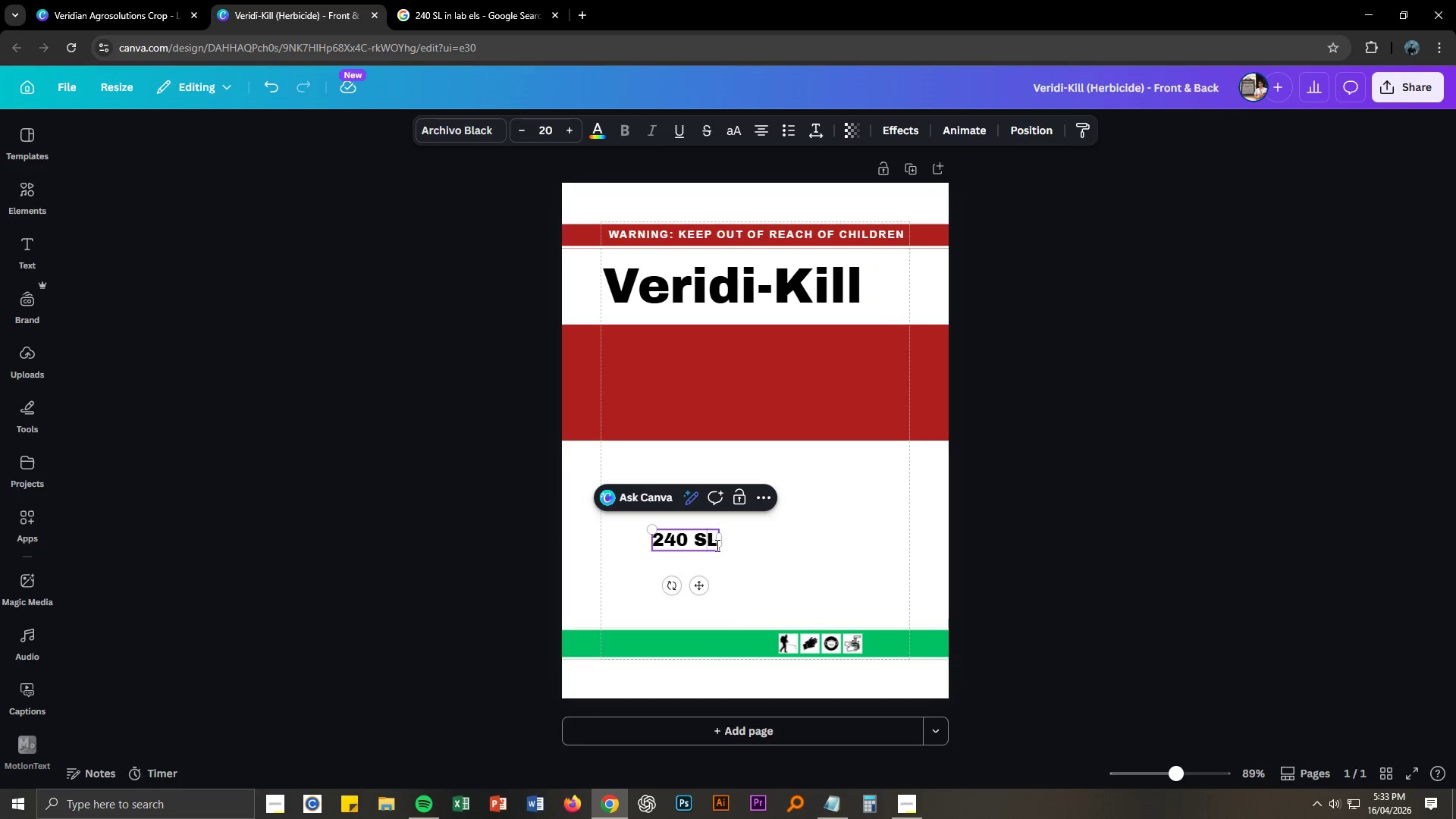 
double_click([739, 546])
 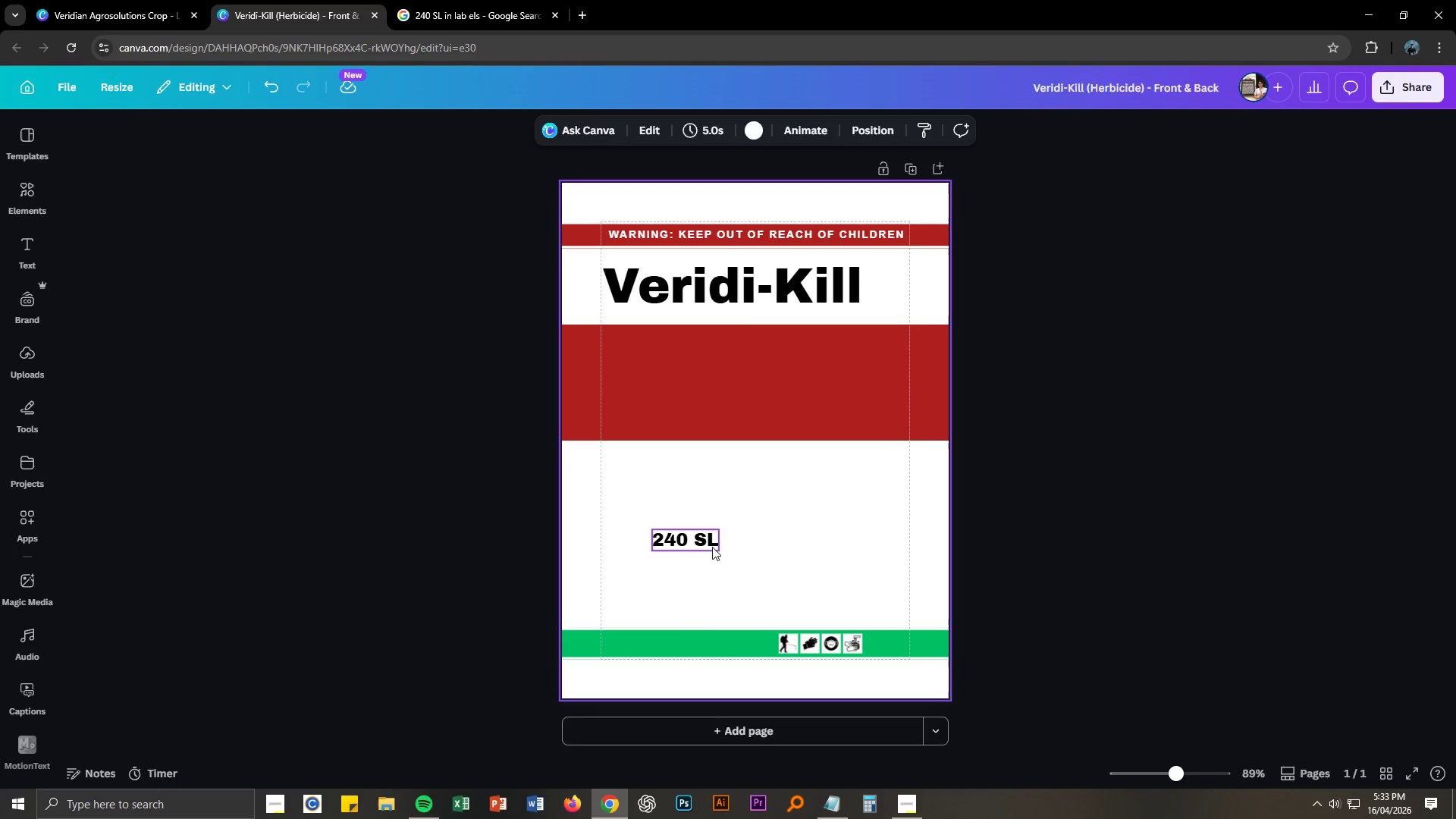 
left_click_drag(start_coordinate=[711, 546], to_coordinate=[917, 279])
 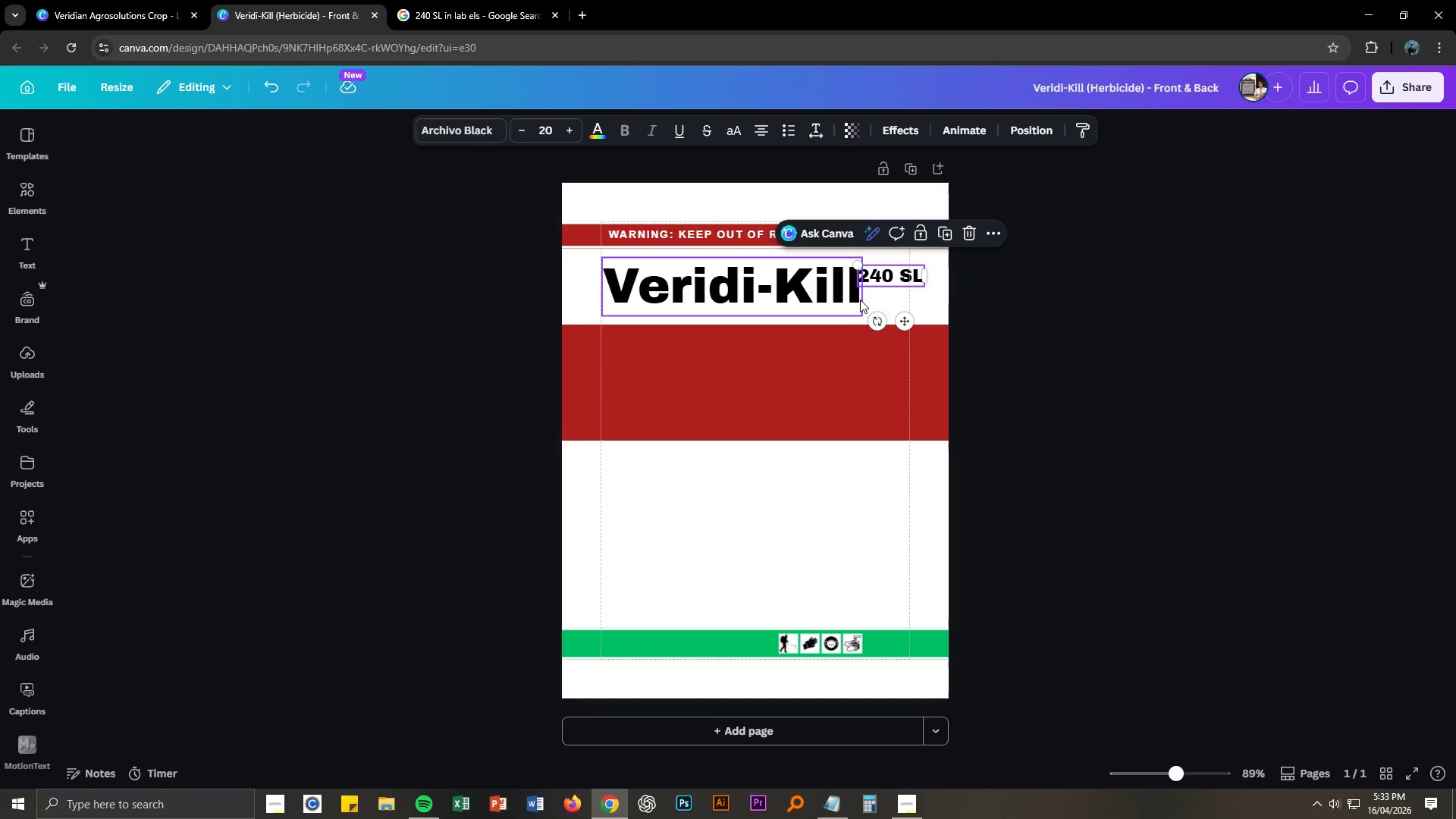 
left_click([851, 299])
 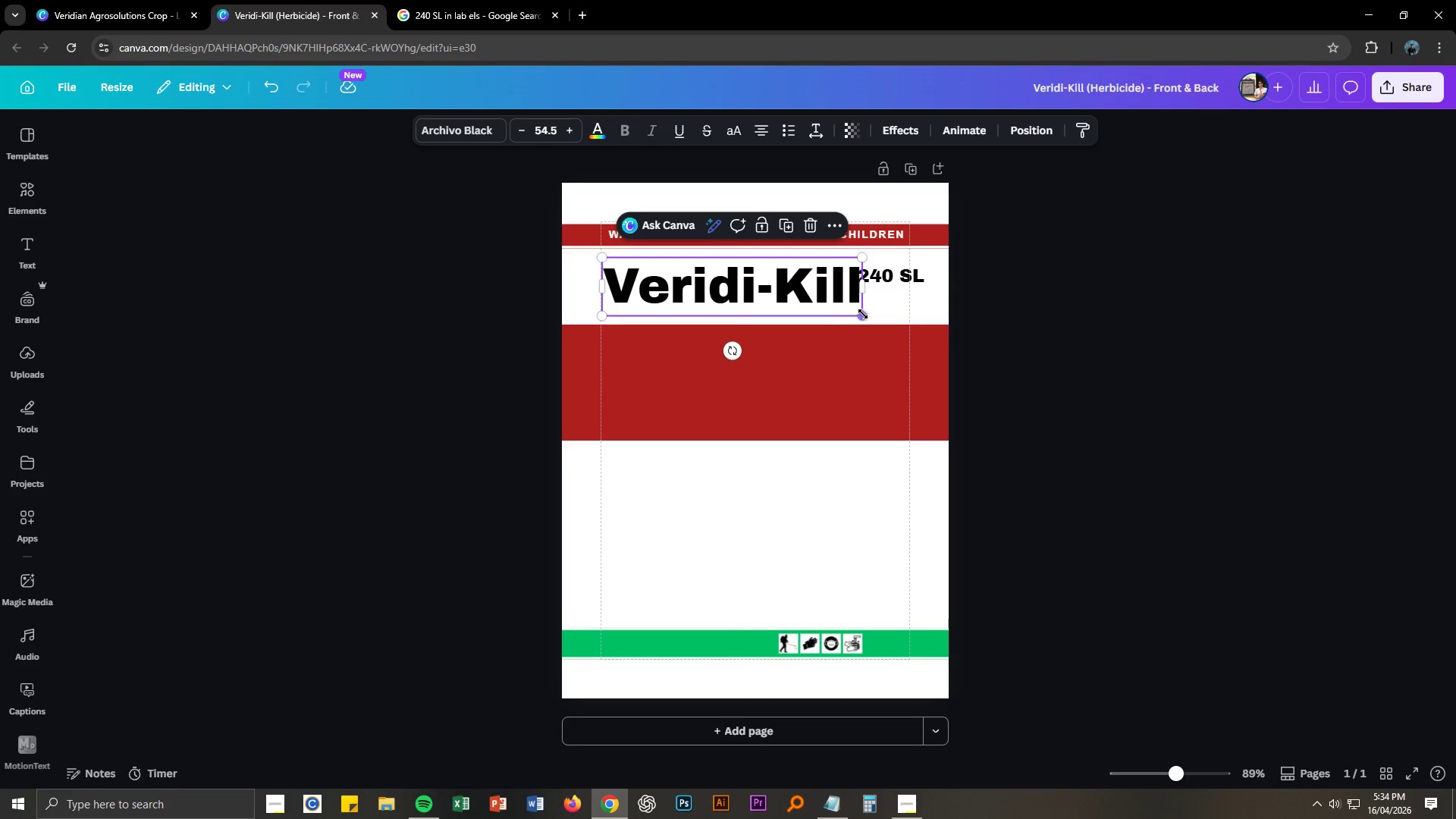 
left_click_drag(start_coordinate=[863, 314], to_coordinate=[839, 299])
 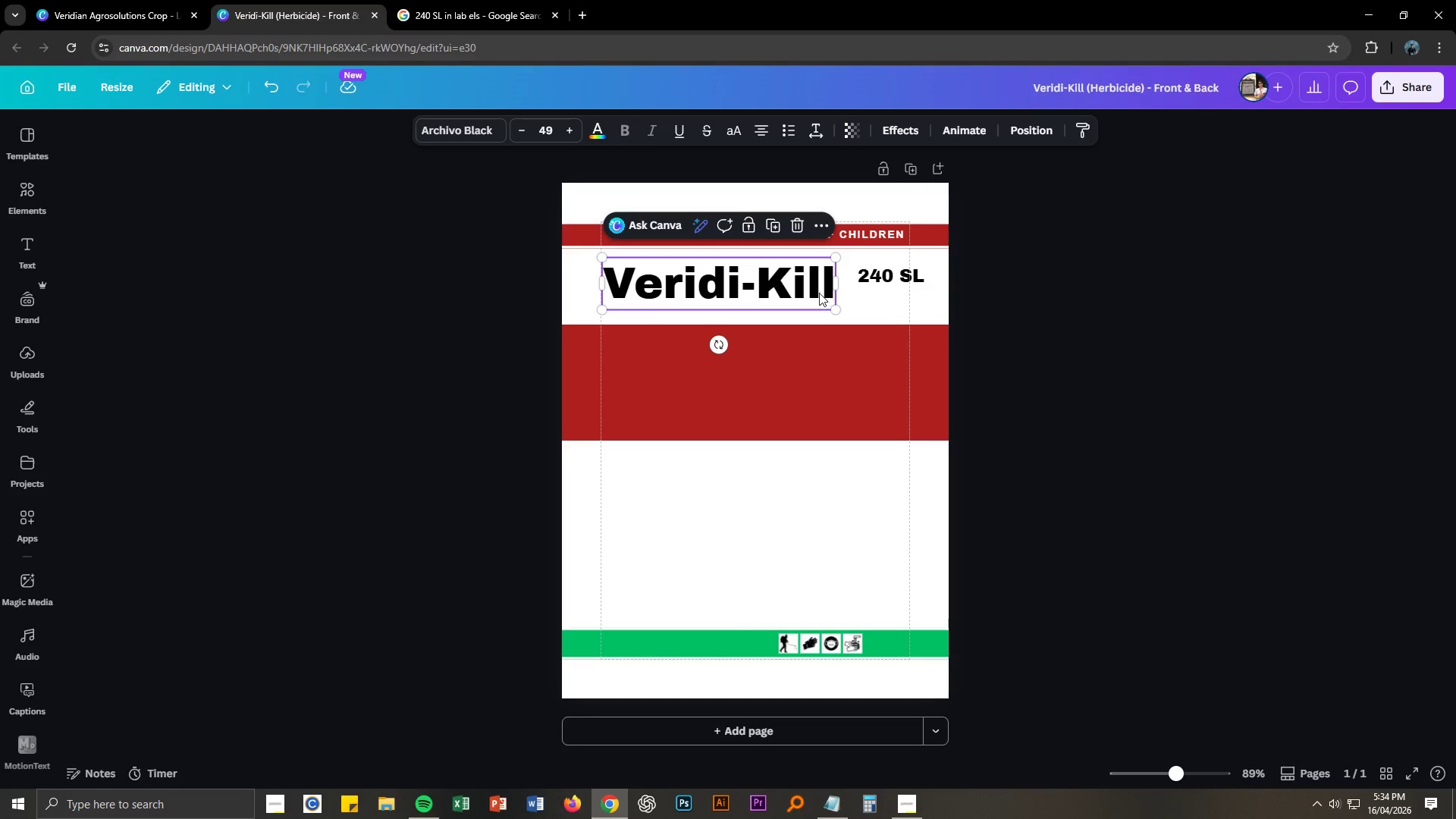 
left_click_drag(start_coordinate=[819, 292], to_coordinate=[820, 298])
 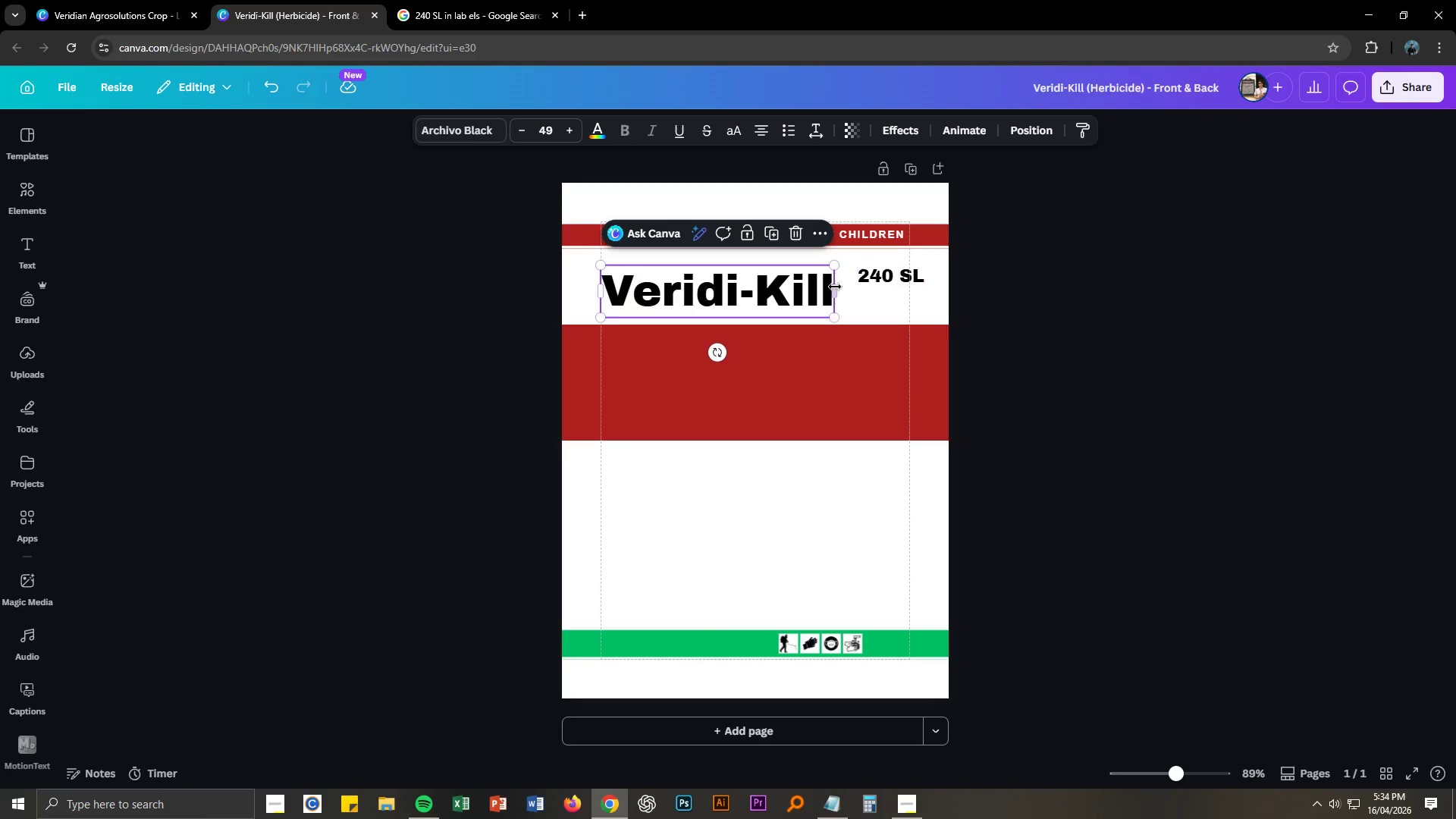 
left_click_drag(start_coordinate=[829, 287], to_coordinate=[829, 284])
 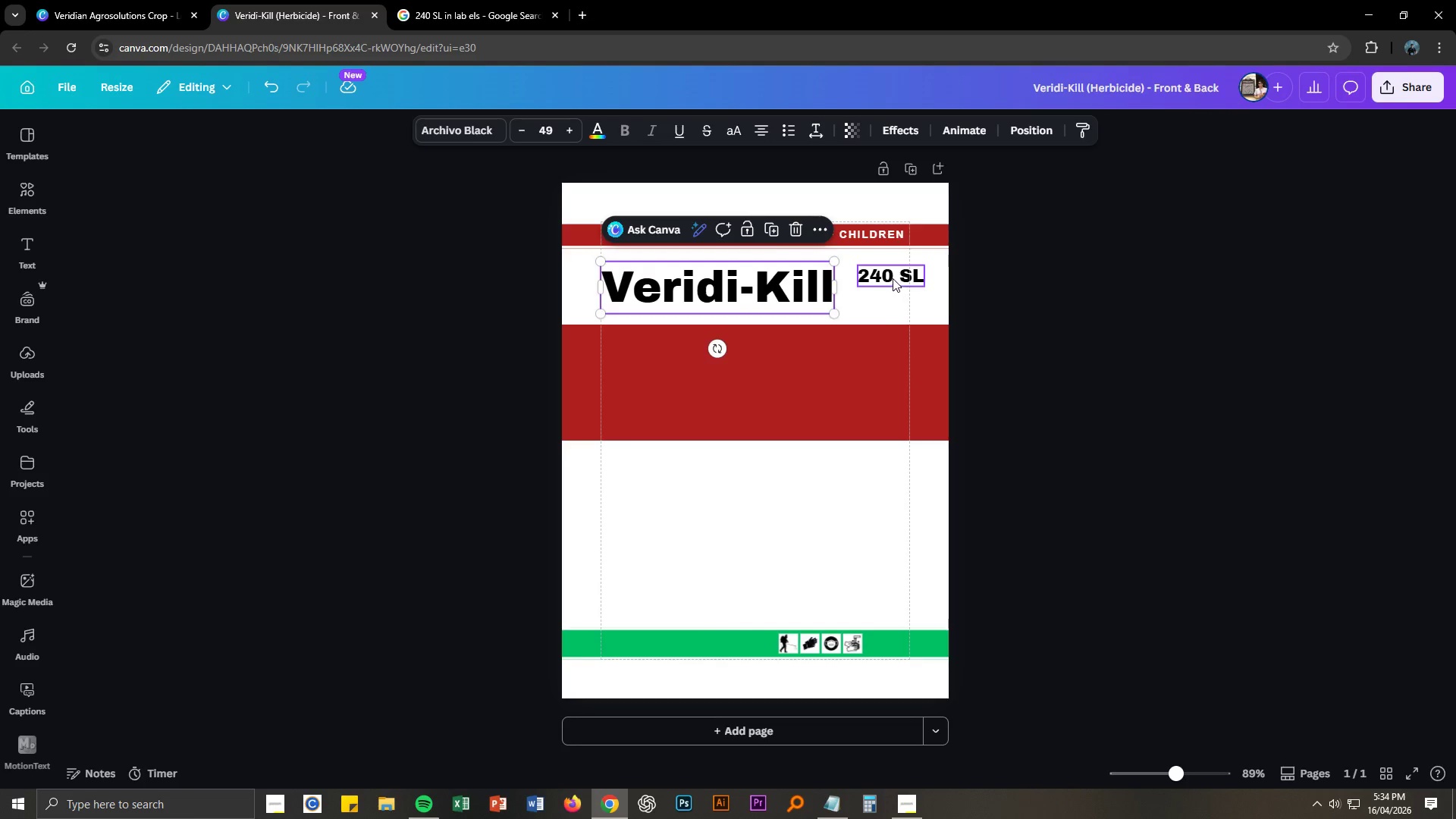 
hold_key(key=ControlLeft, duration=0.7)
 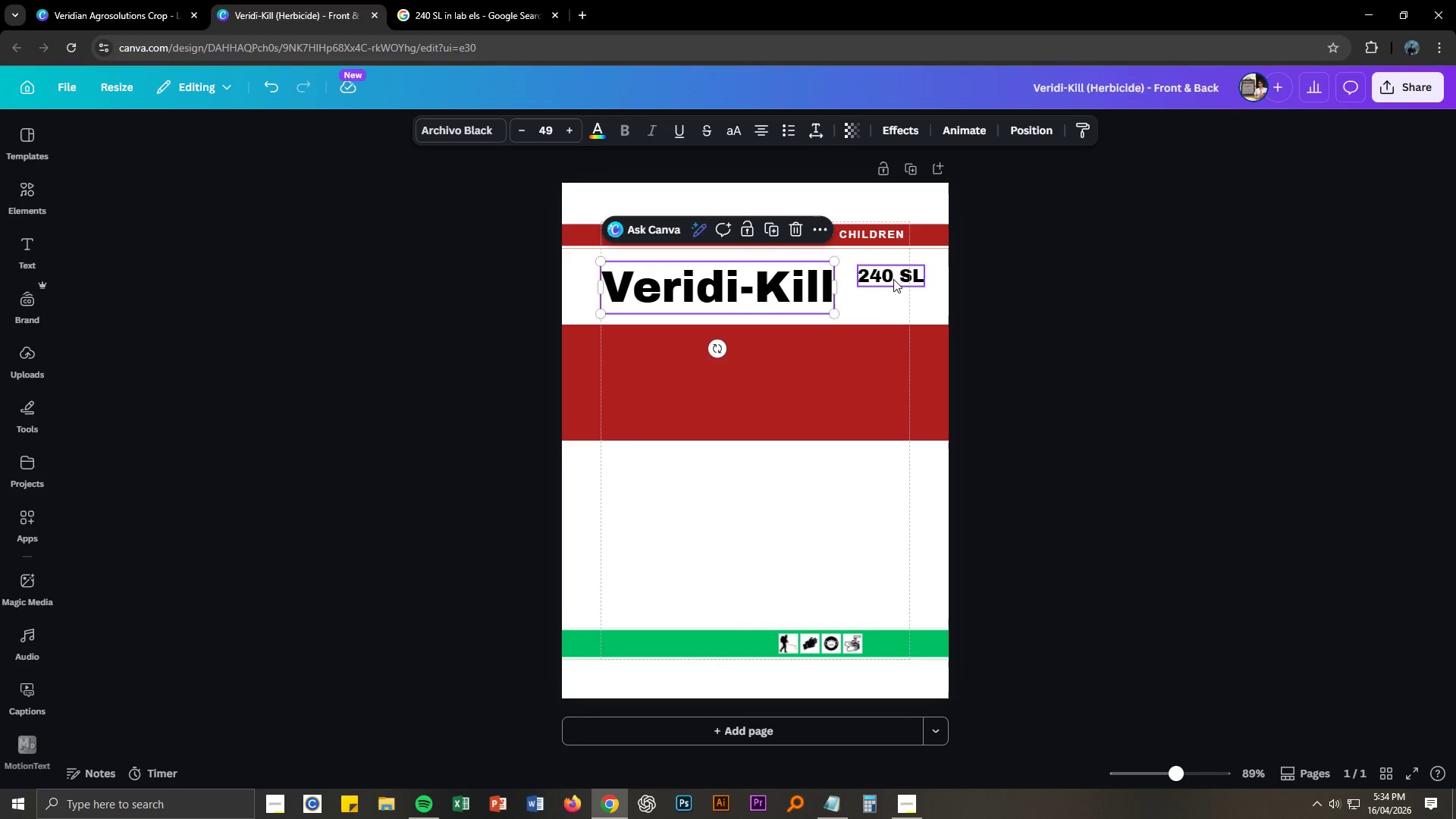 
left_click_drag(start_coordinate=[893, 279], to_coordinate=[873, 281])
 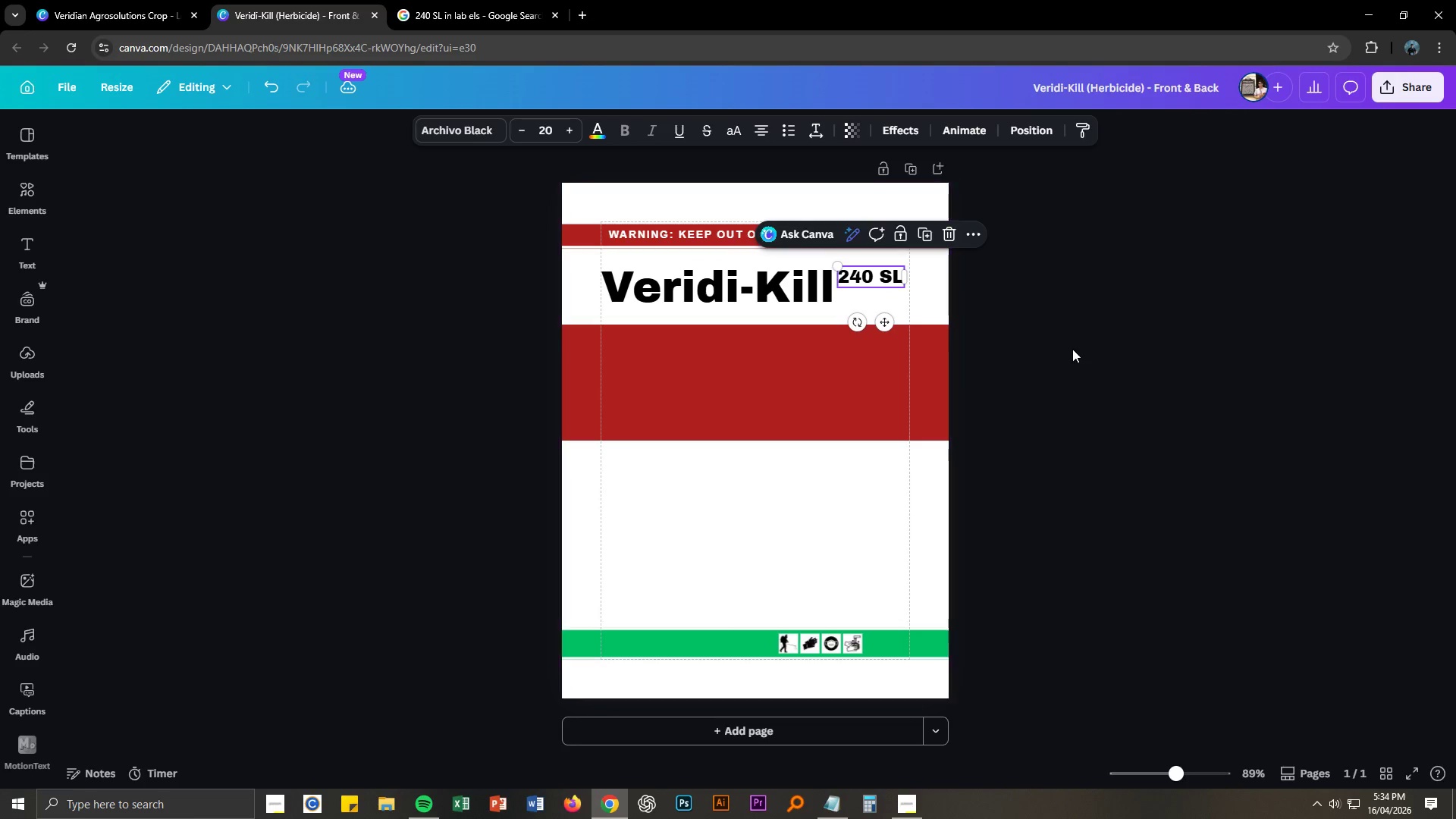 
left_click([1074, 349])
 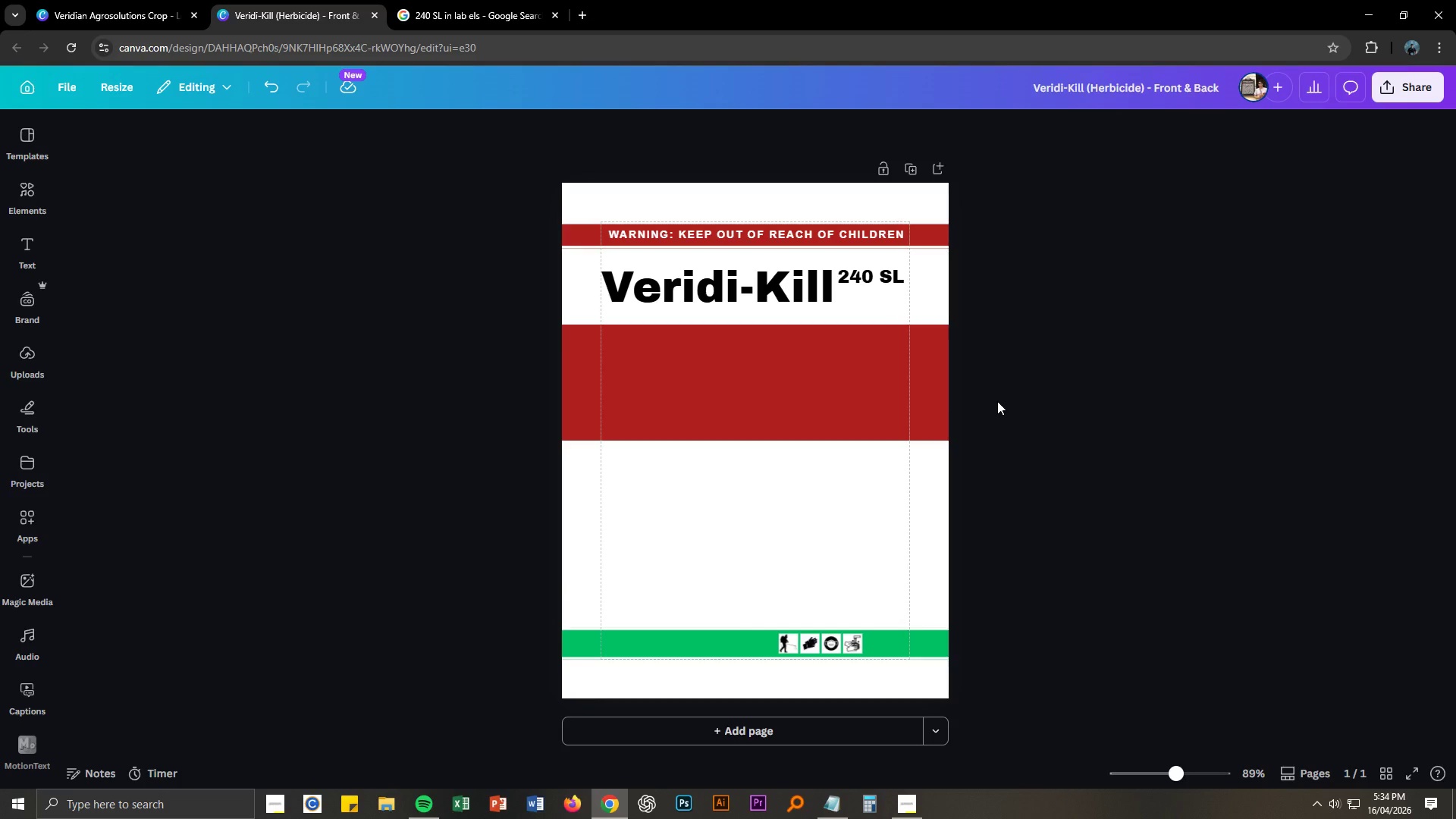 
wait(5.5)
 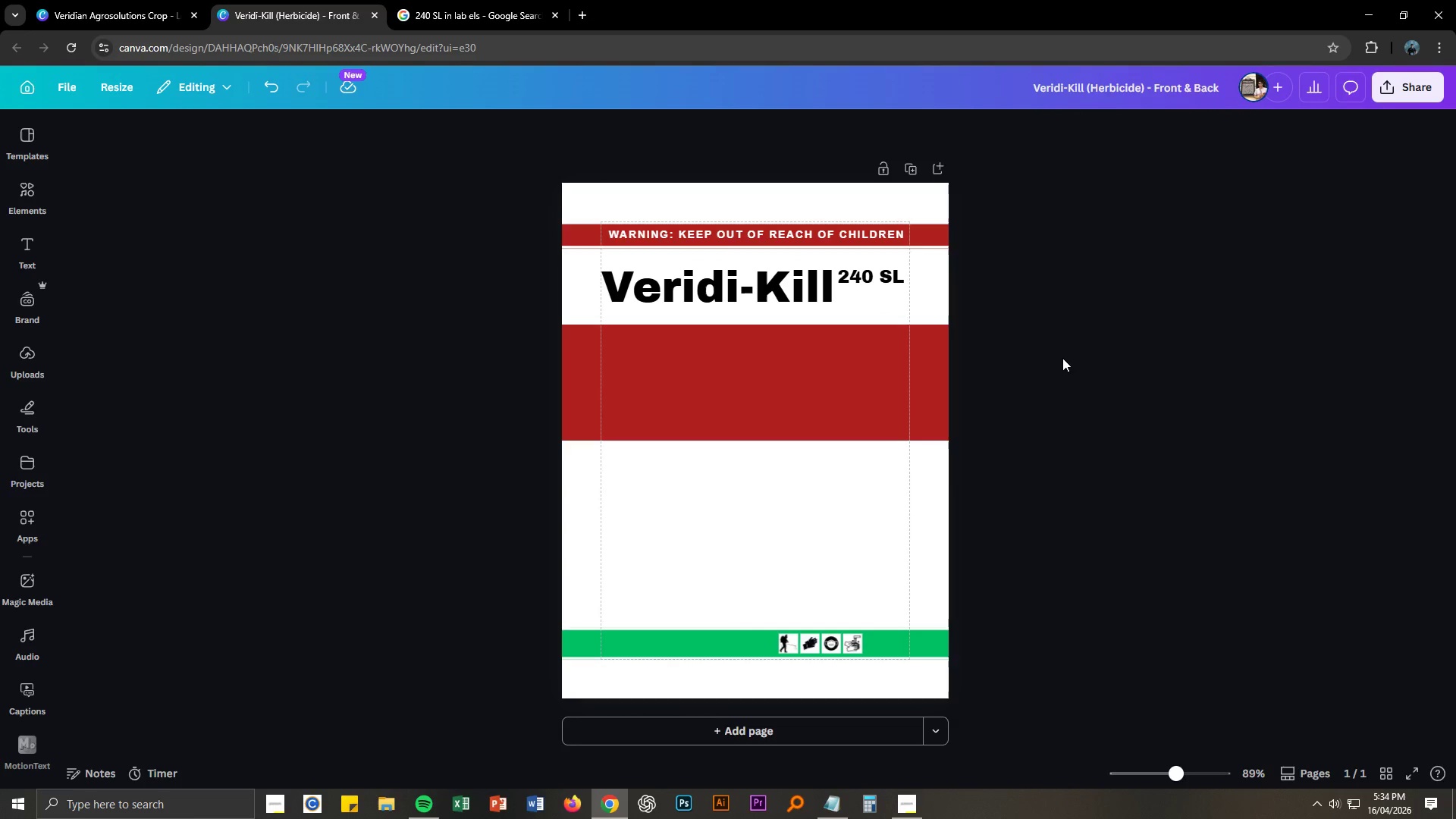 
left_click([811, 415])
 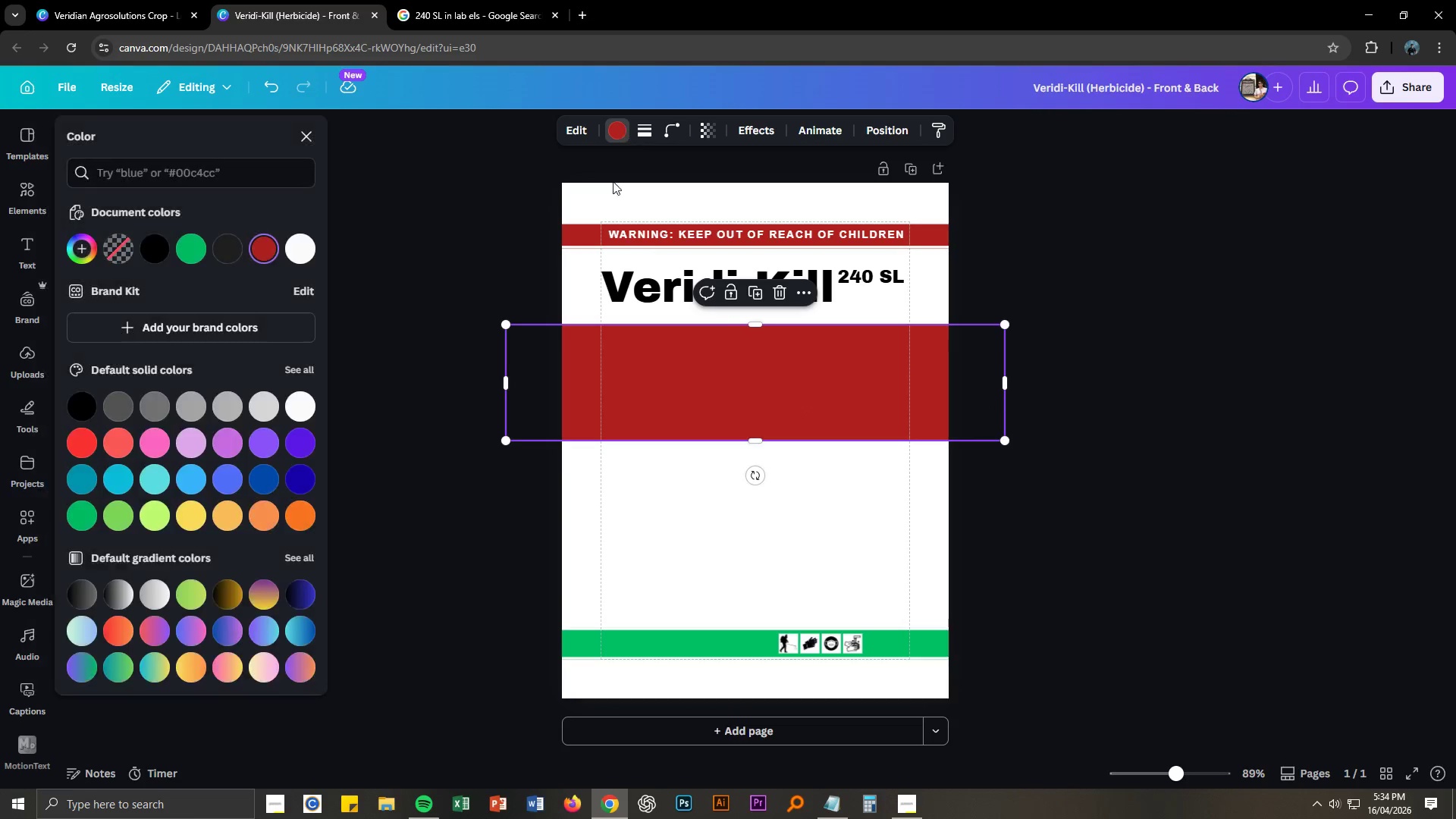 
mouse_move([340, 258])
 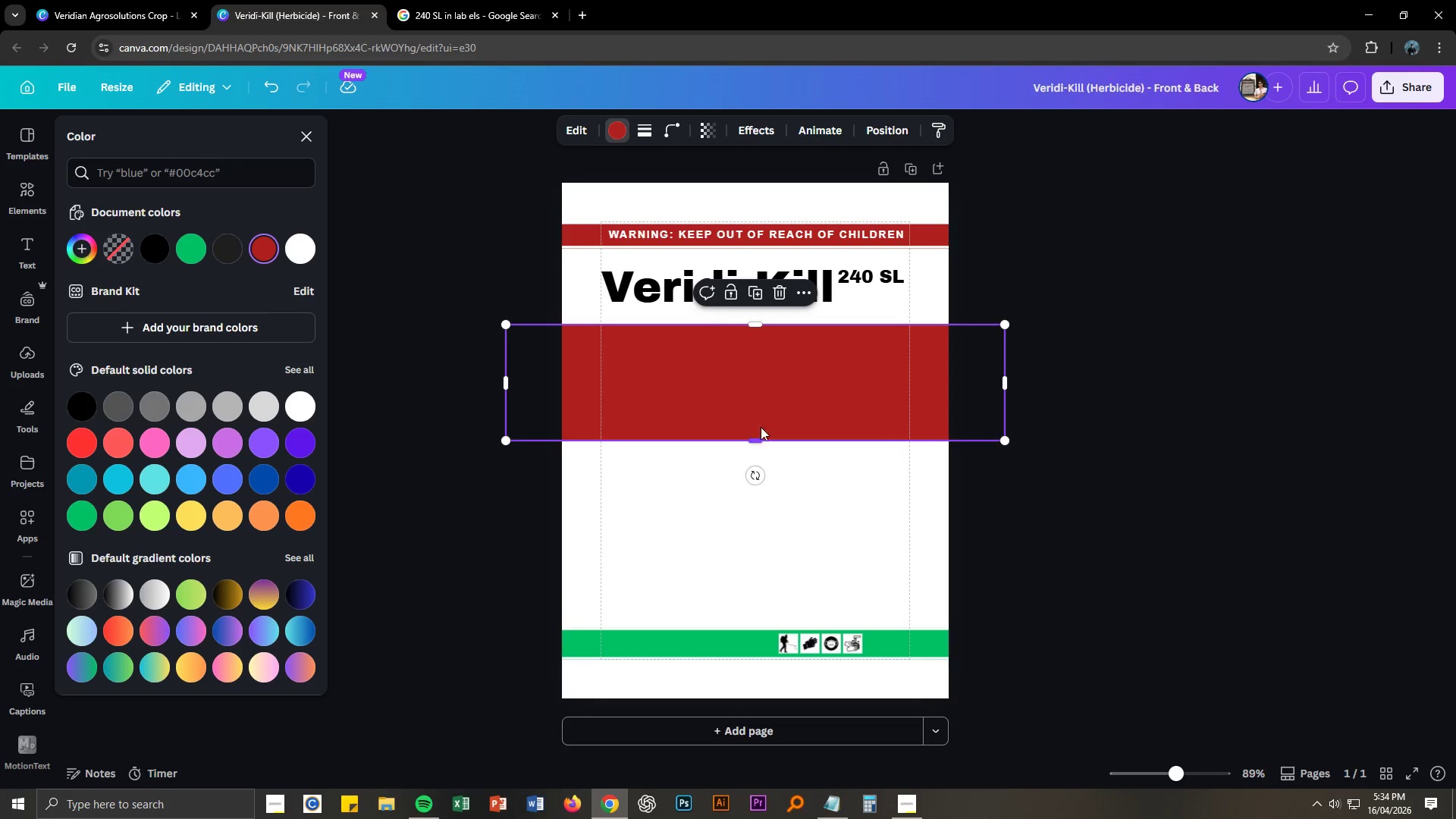 
left_click_drag(start_coordinate=[768, 410], to_coordinate=[775, 598])
 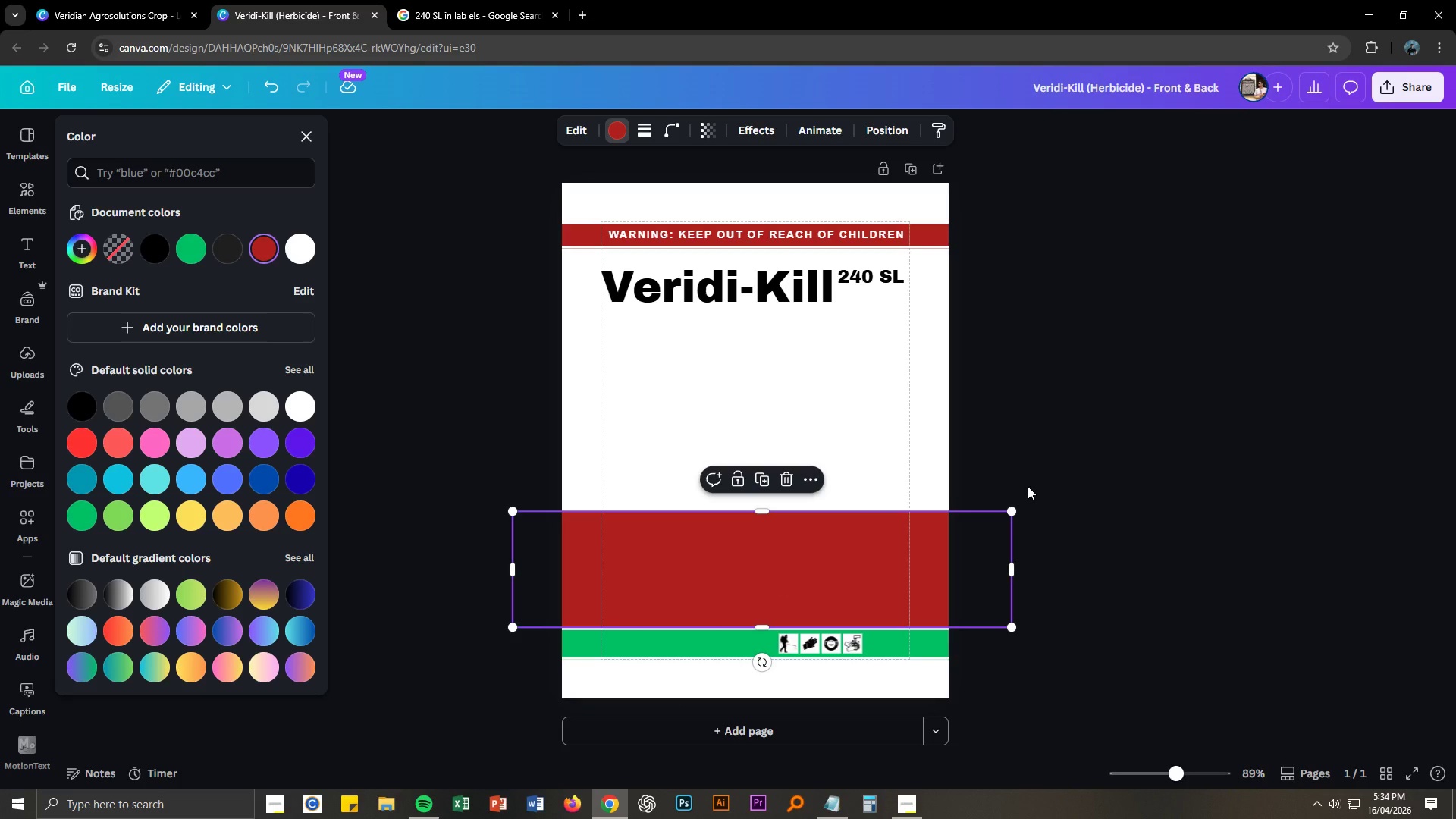 
left_click([1026, 470])
 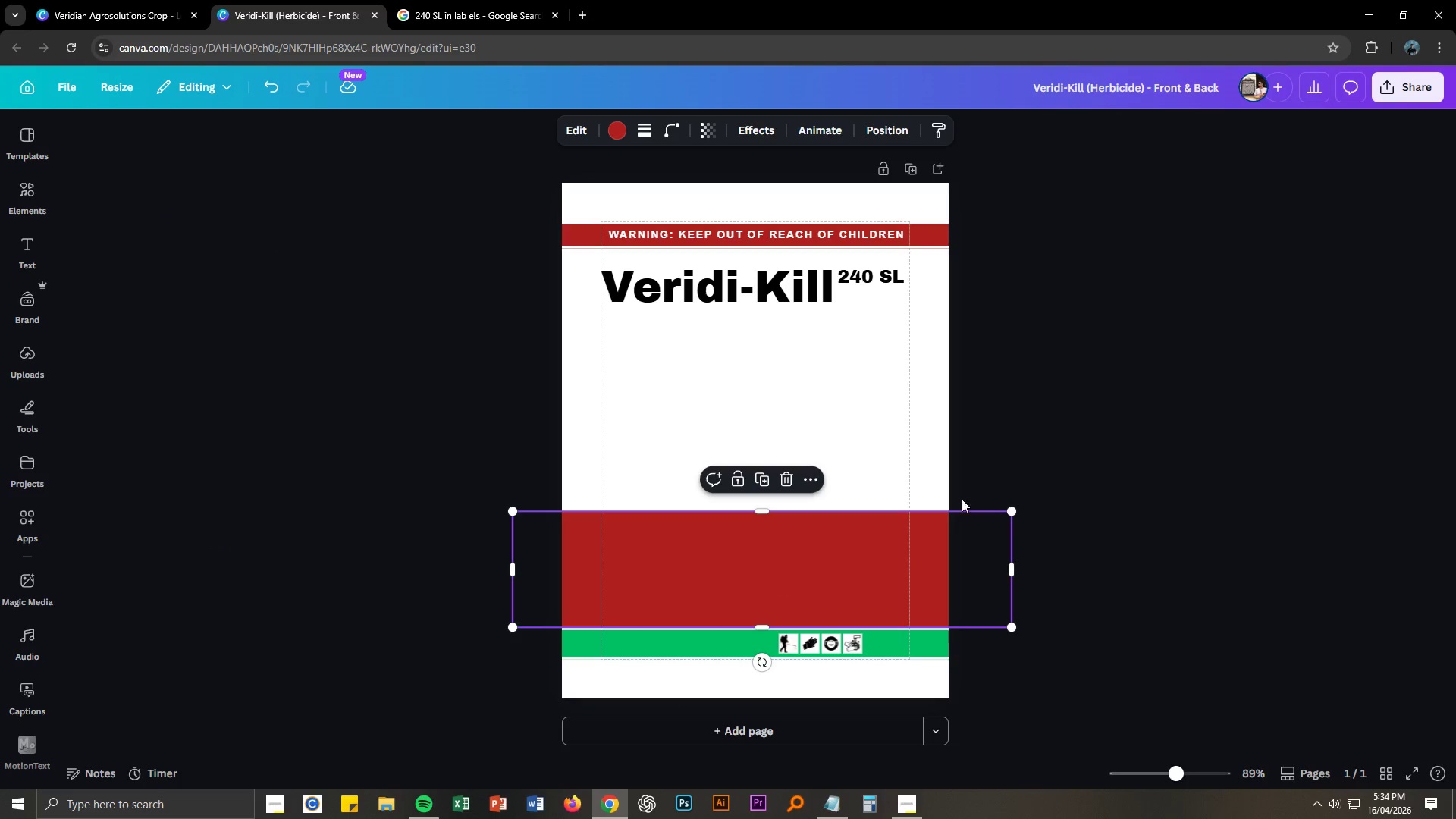 
left_click([1150, 516])
 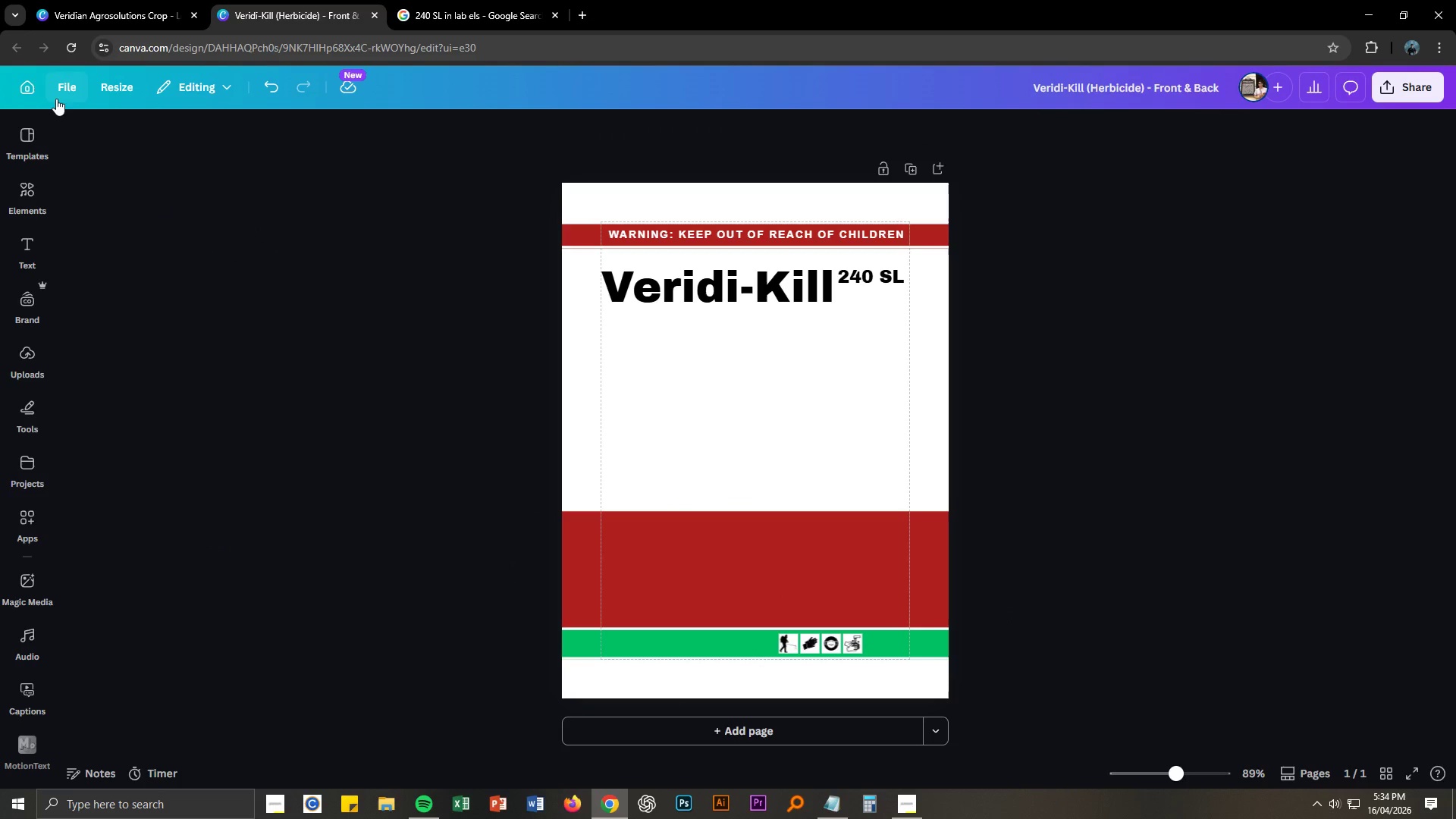 
left_click([31, 204])
 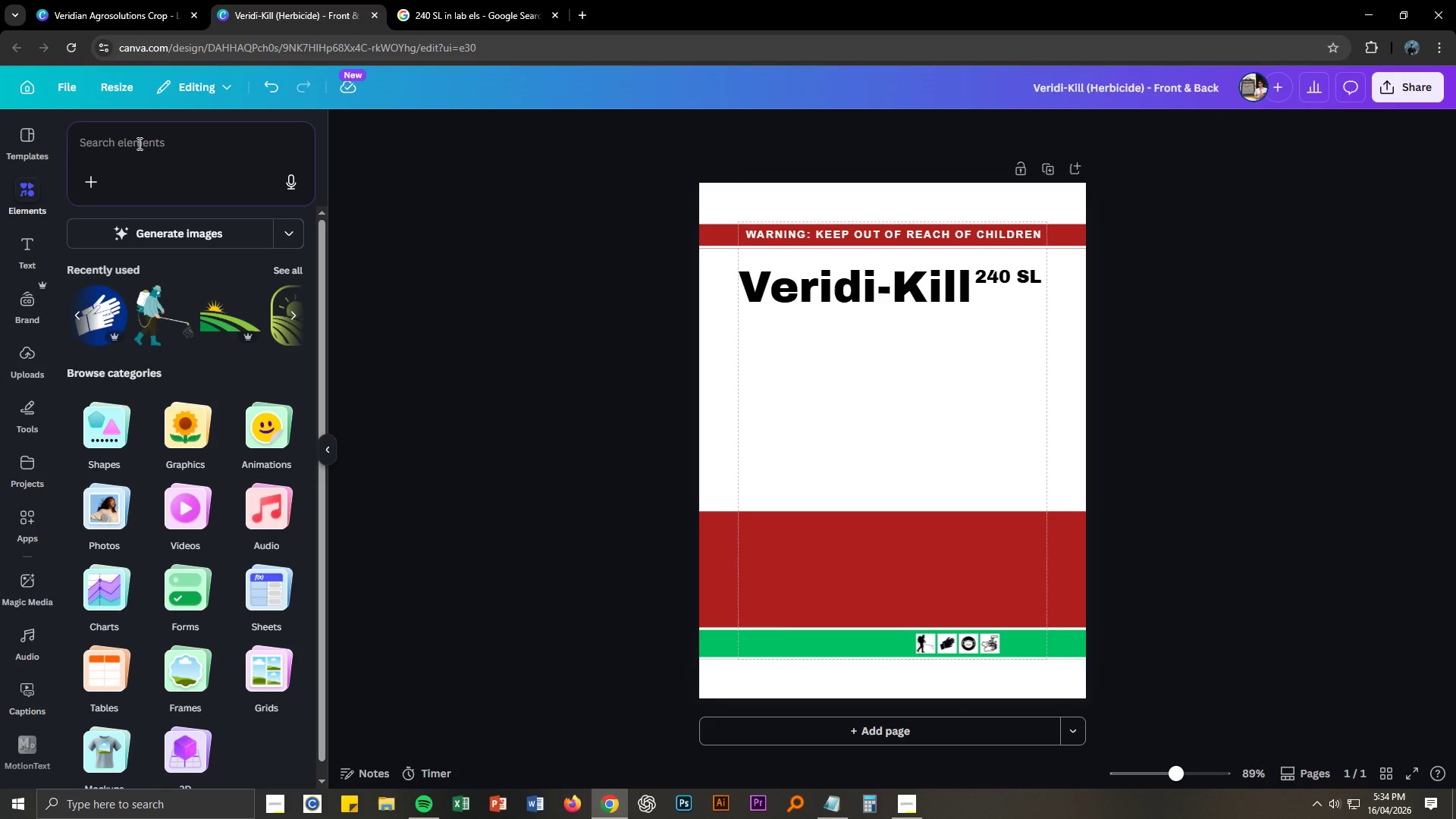 
double_click([138, 143])
 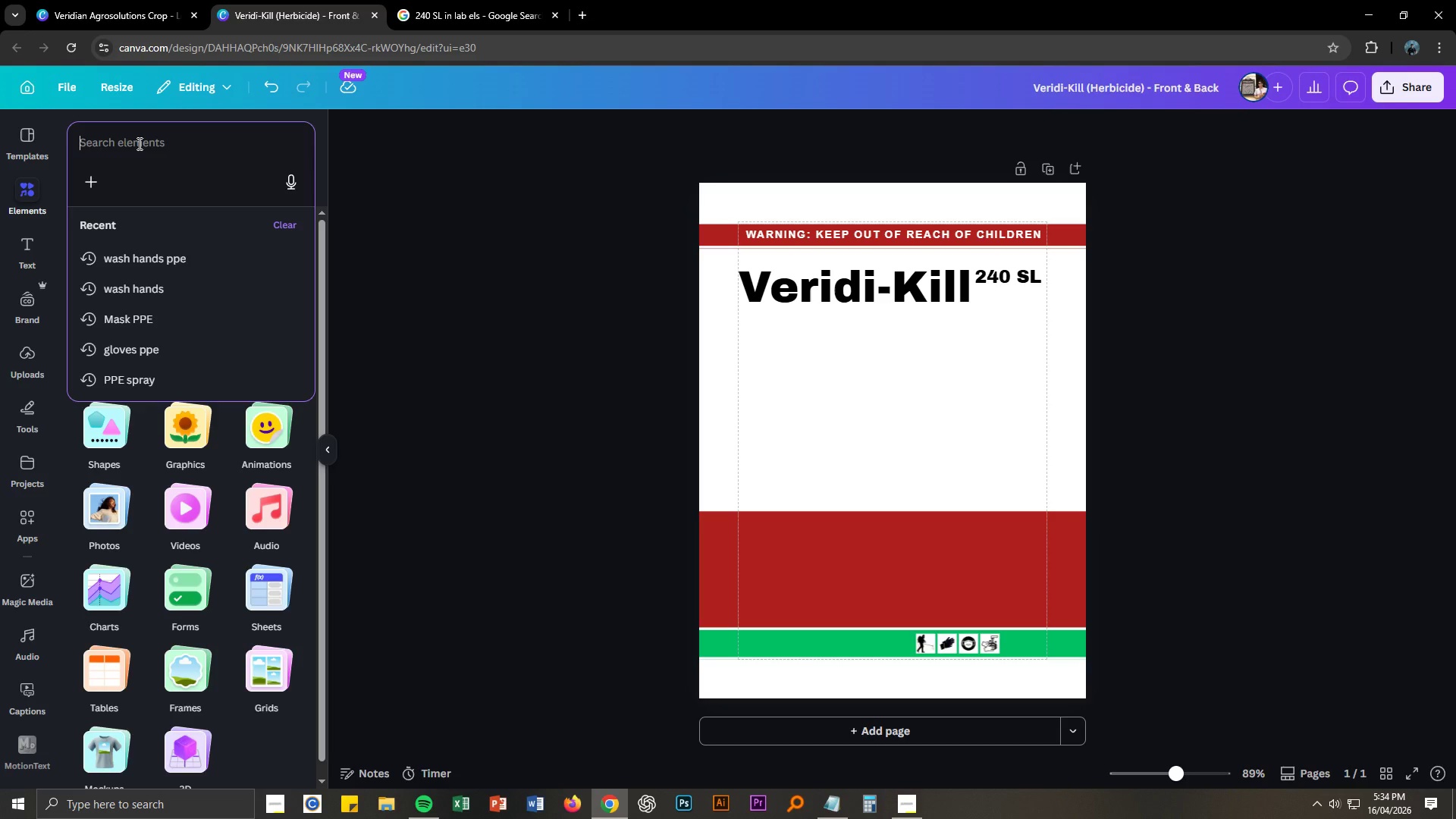 
type(B)
key(Backspace)
type(G)
key(Backspace)
key(Backspace)
type(Dead Grass)
 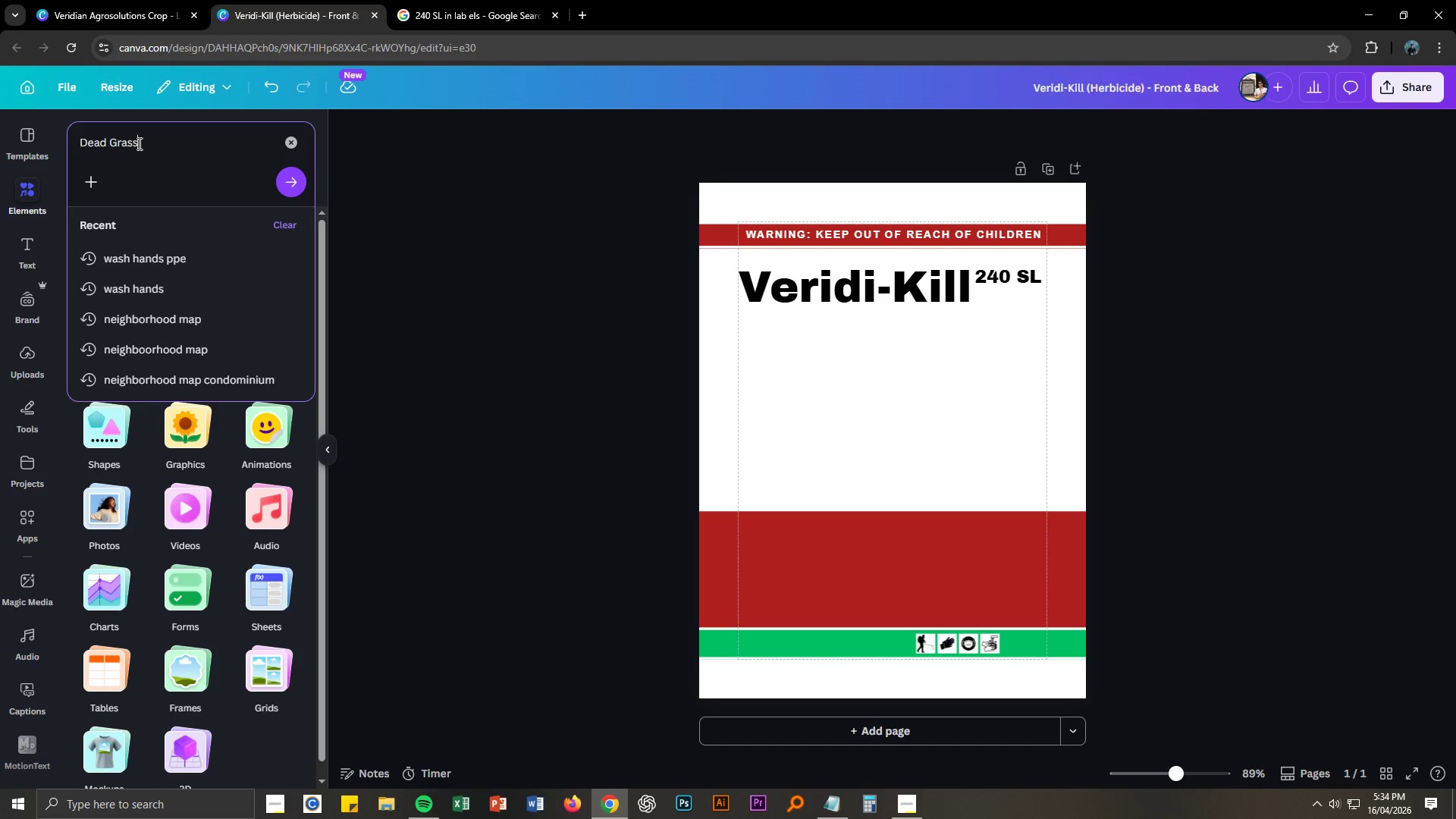 
key(Enter)
 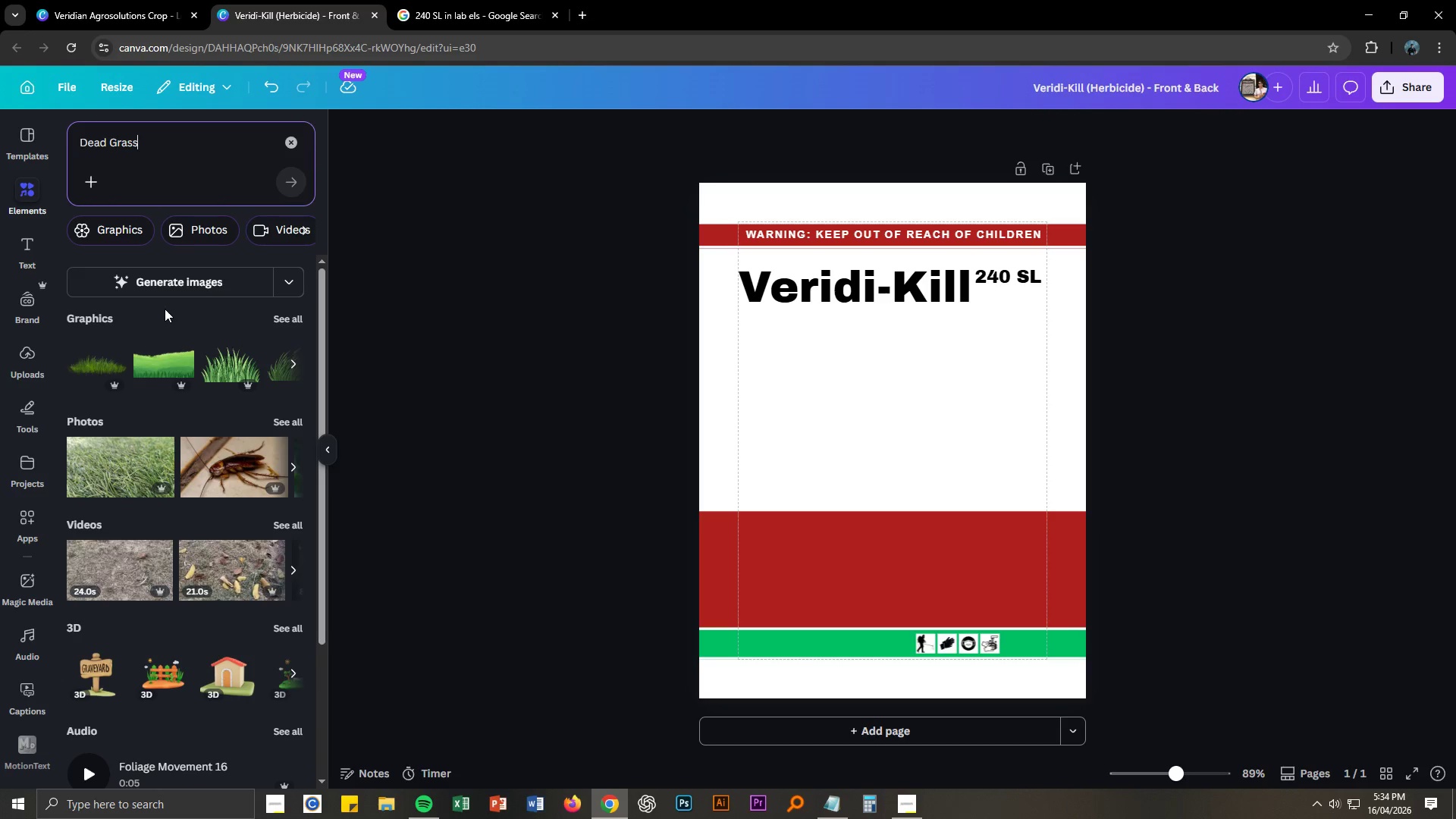 
left_click([295, 425])
 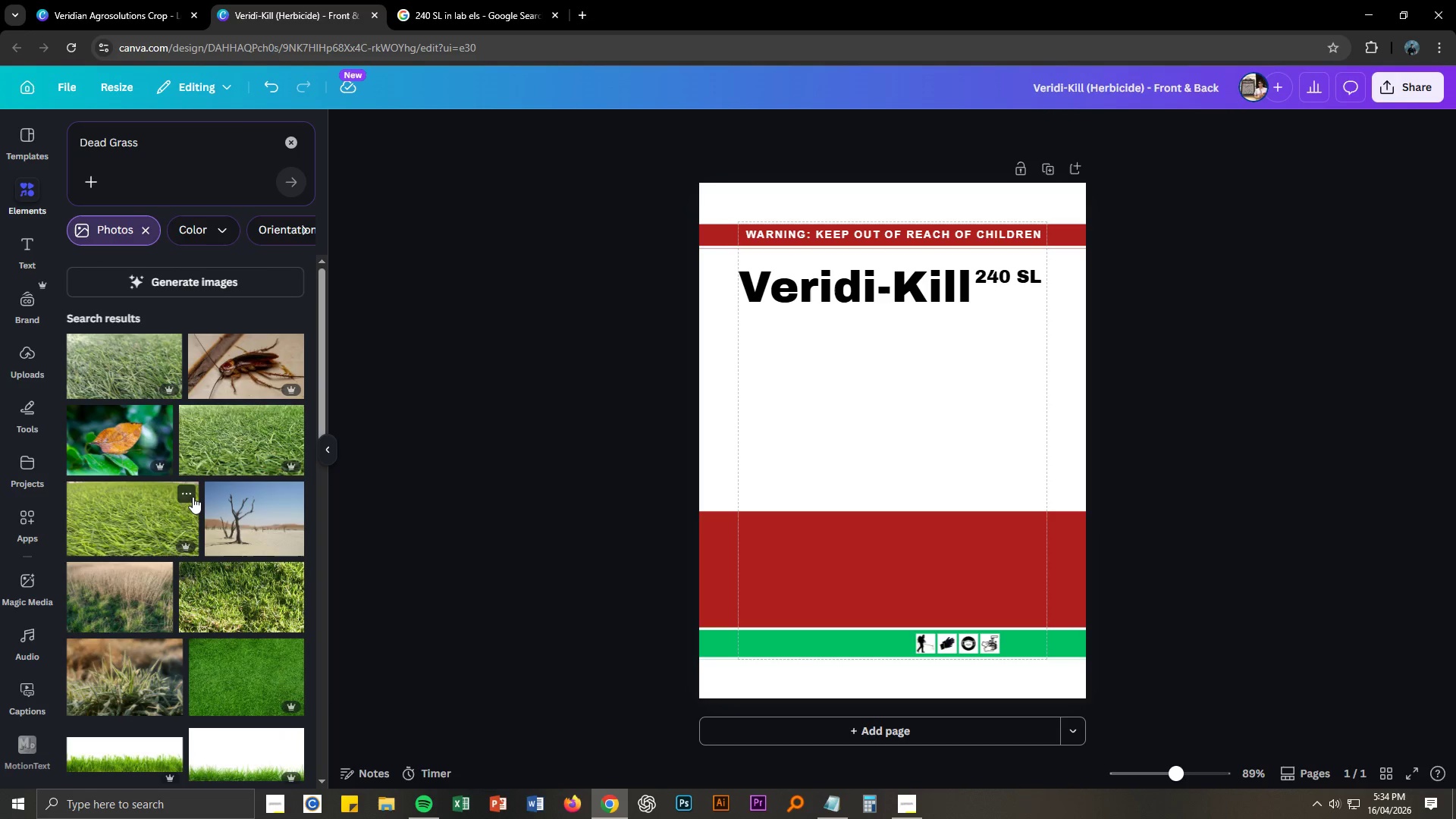 
scroll: coordinate [185, 533], scroll_direction: down, amount: 14.0
 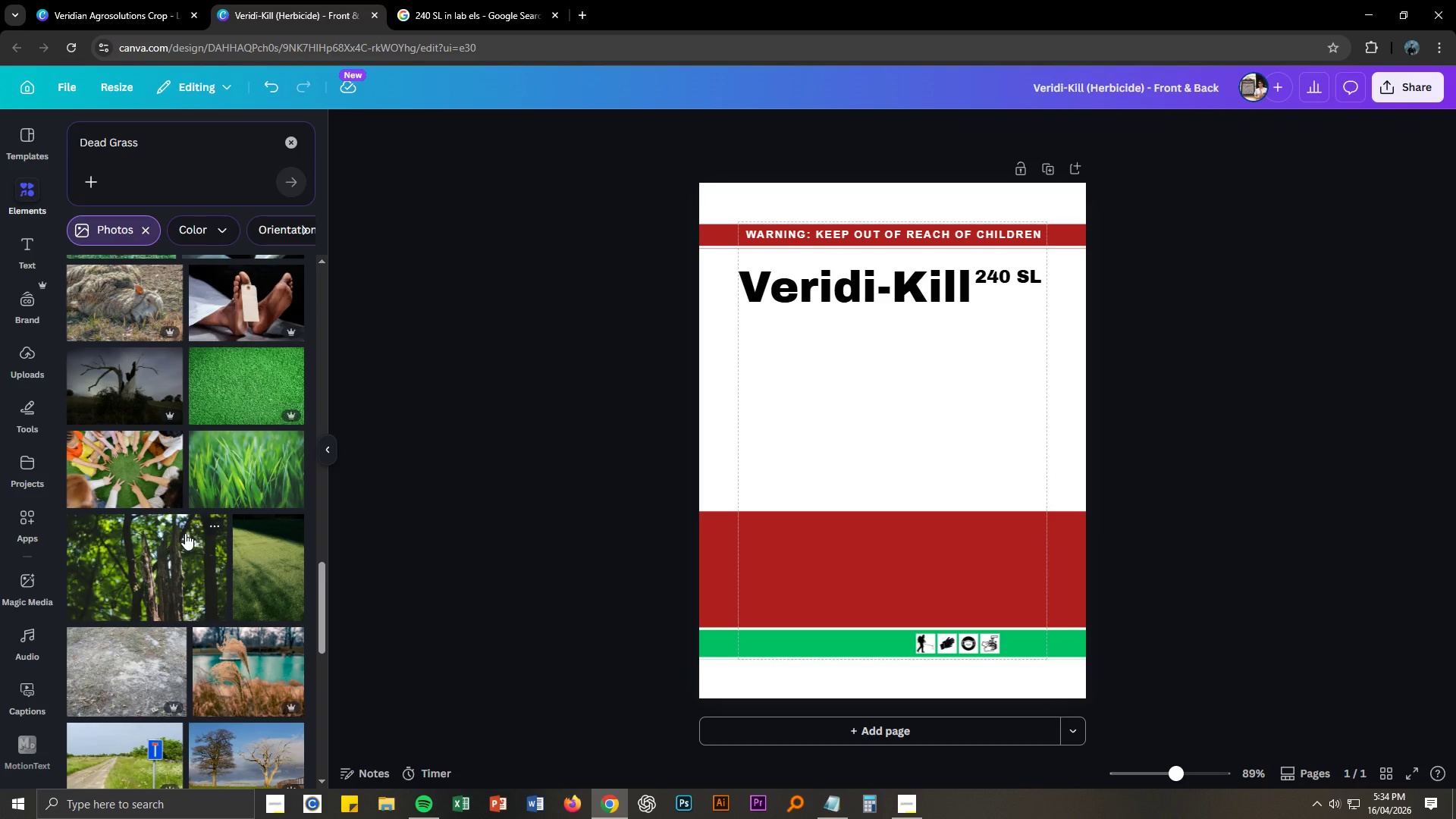 
scroll: coordinate [246, 540], scroll_direction: down, amount: 22.0
 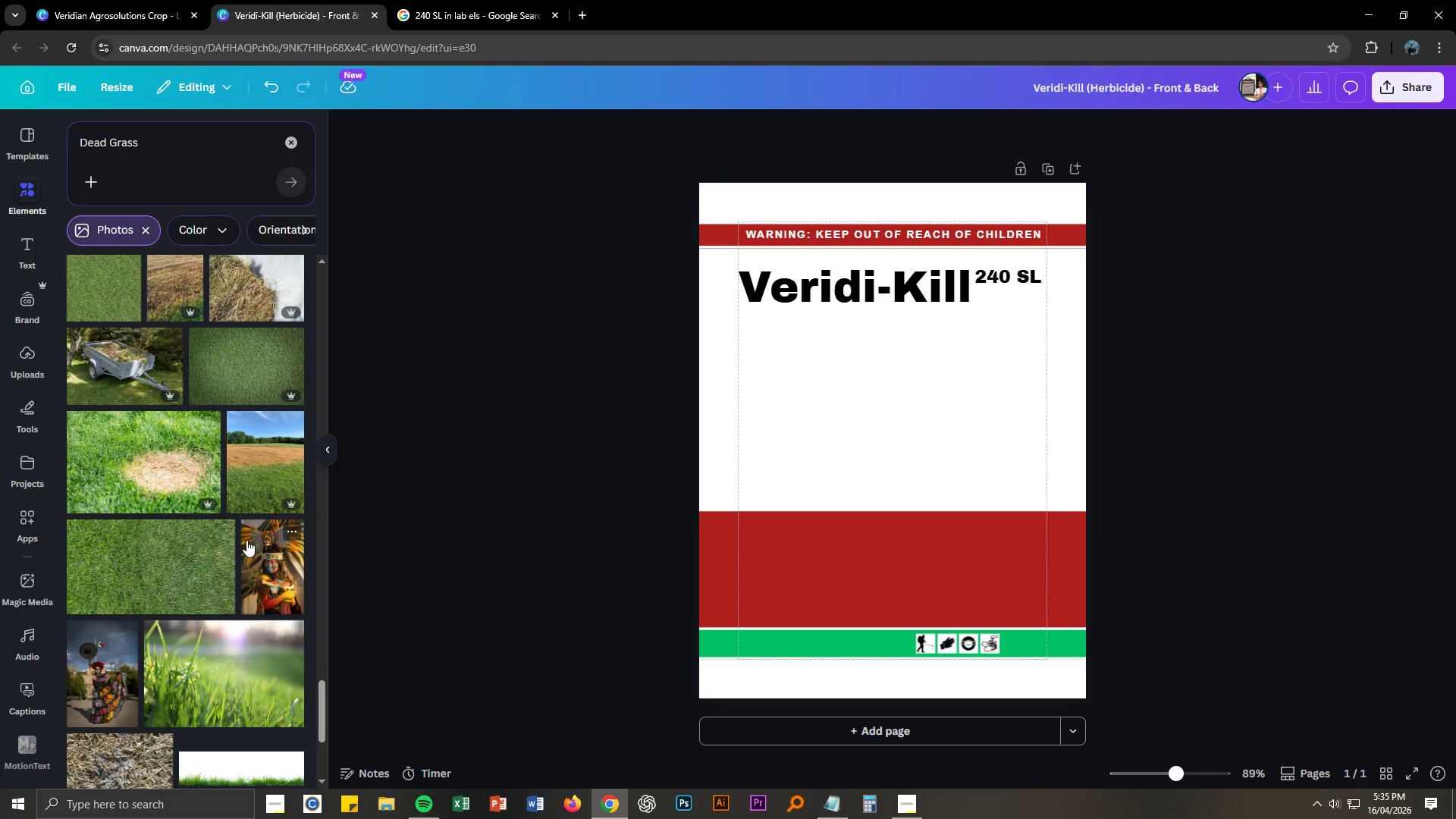 
scroll: coordinate [180, 515], scroll_direction: down, amount: 20.0
 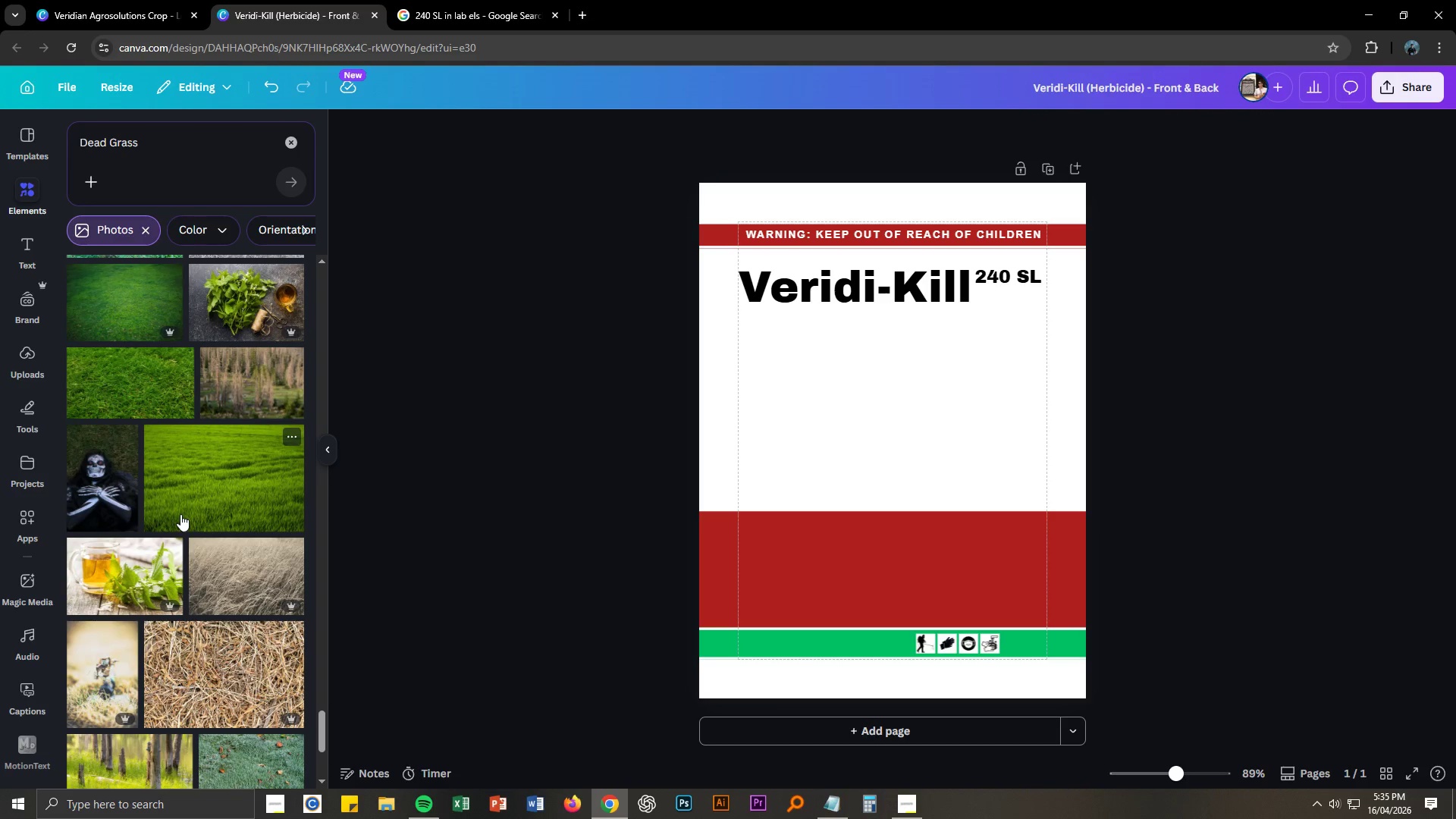 
scroll: coordinate [180, 514], scroll_direction: down, amount: 4.0
 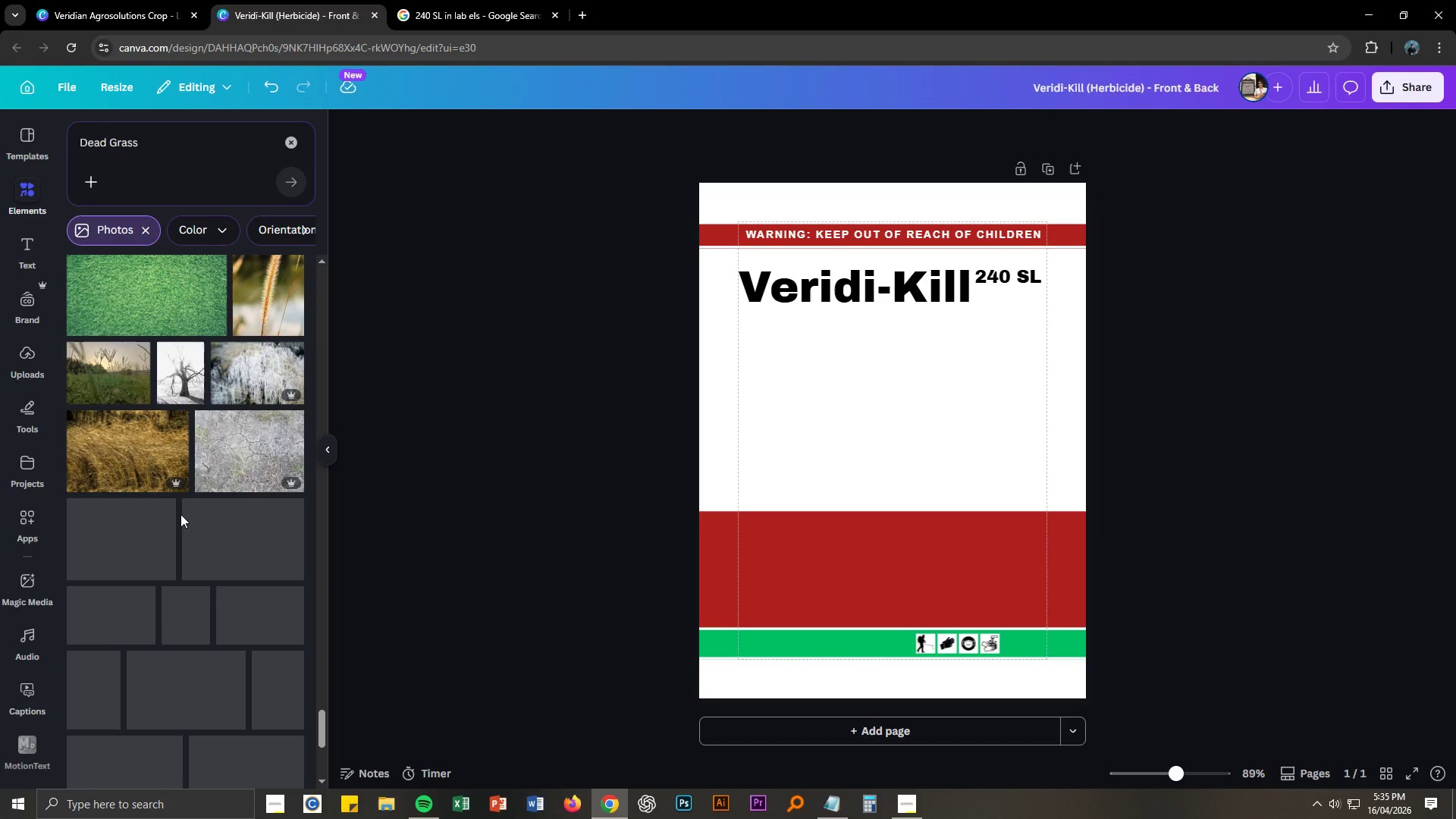 
mouse_move([146, 461])
 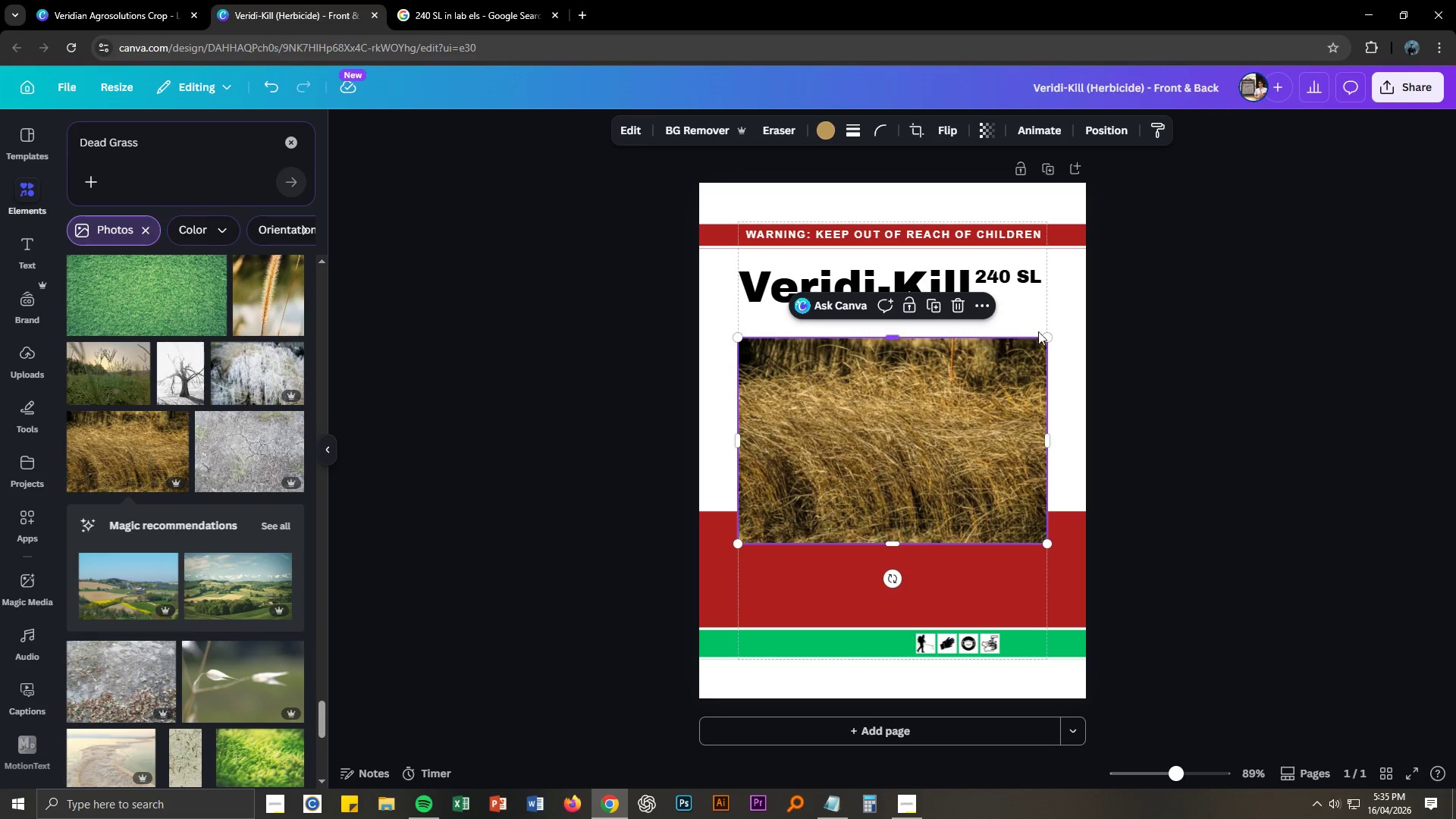 
left_click_drag(start_coordinate=[1049, 337], to_coordinate=[1115, 312])
 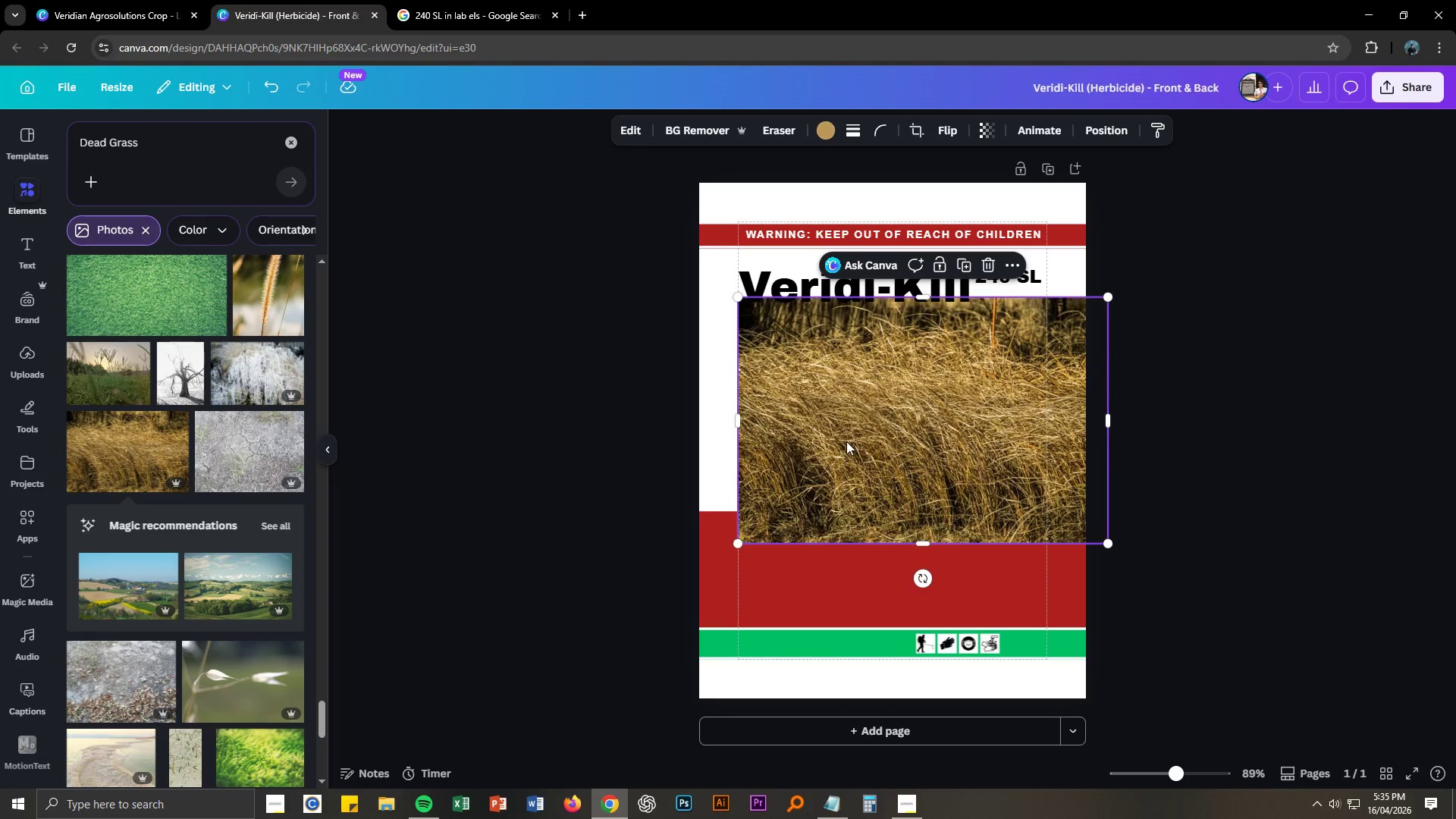 
left_click_drag(start_coordinate=[849, 441], to_coordinate=[811, 450])
 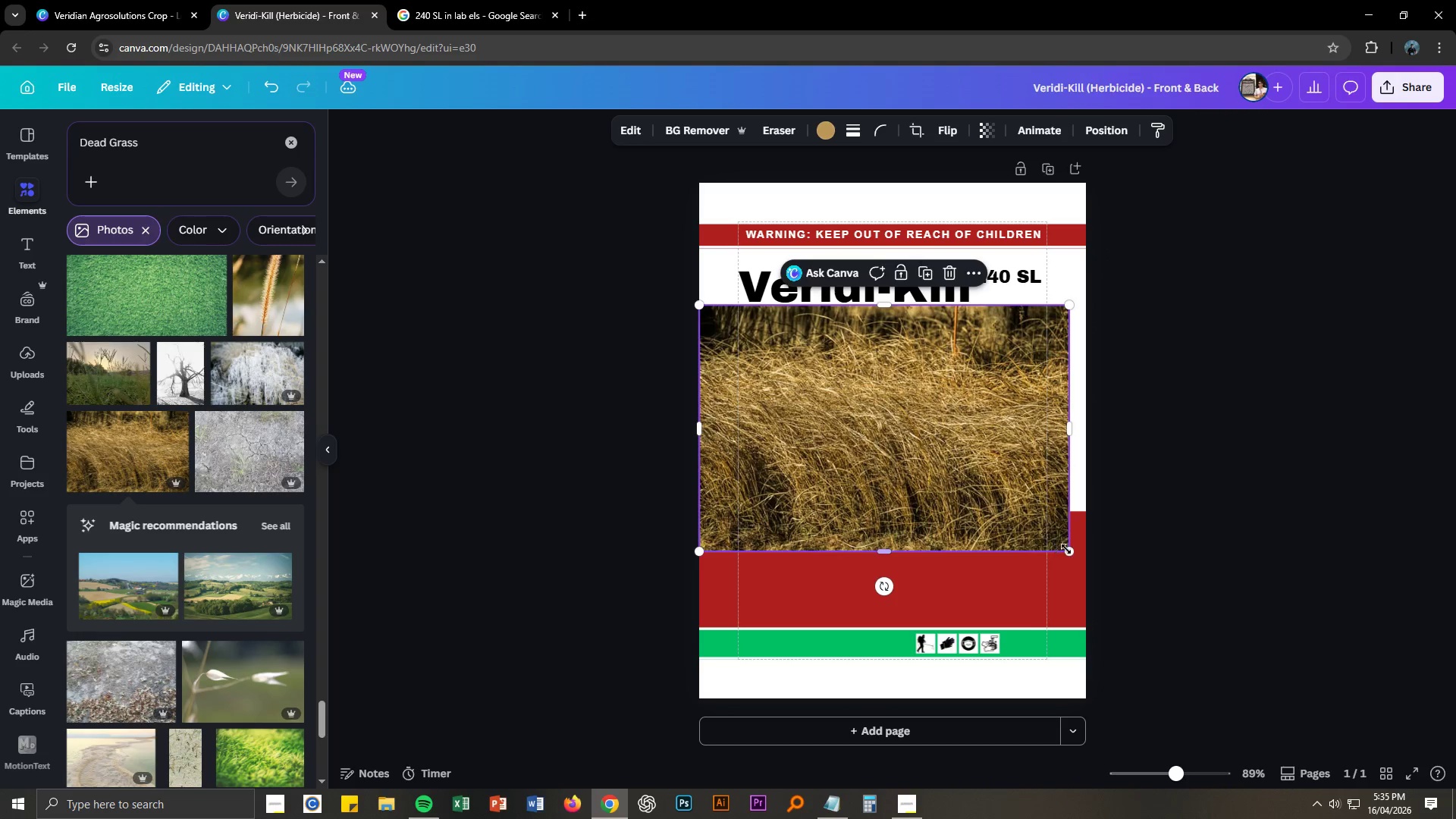 
left_click_drag(start_coordinate=[1066, 550], to_coordinate=[1087, 561])
 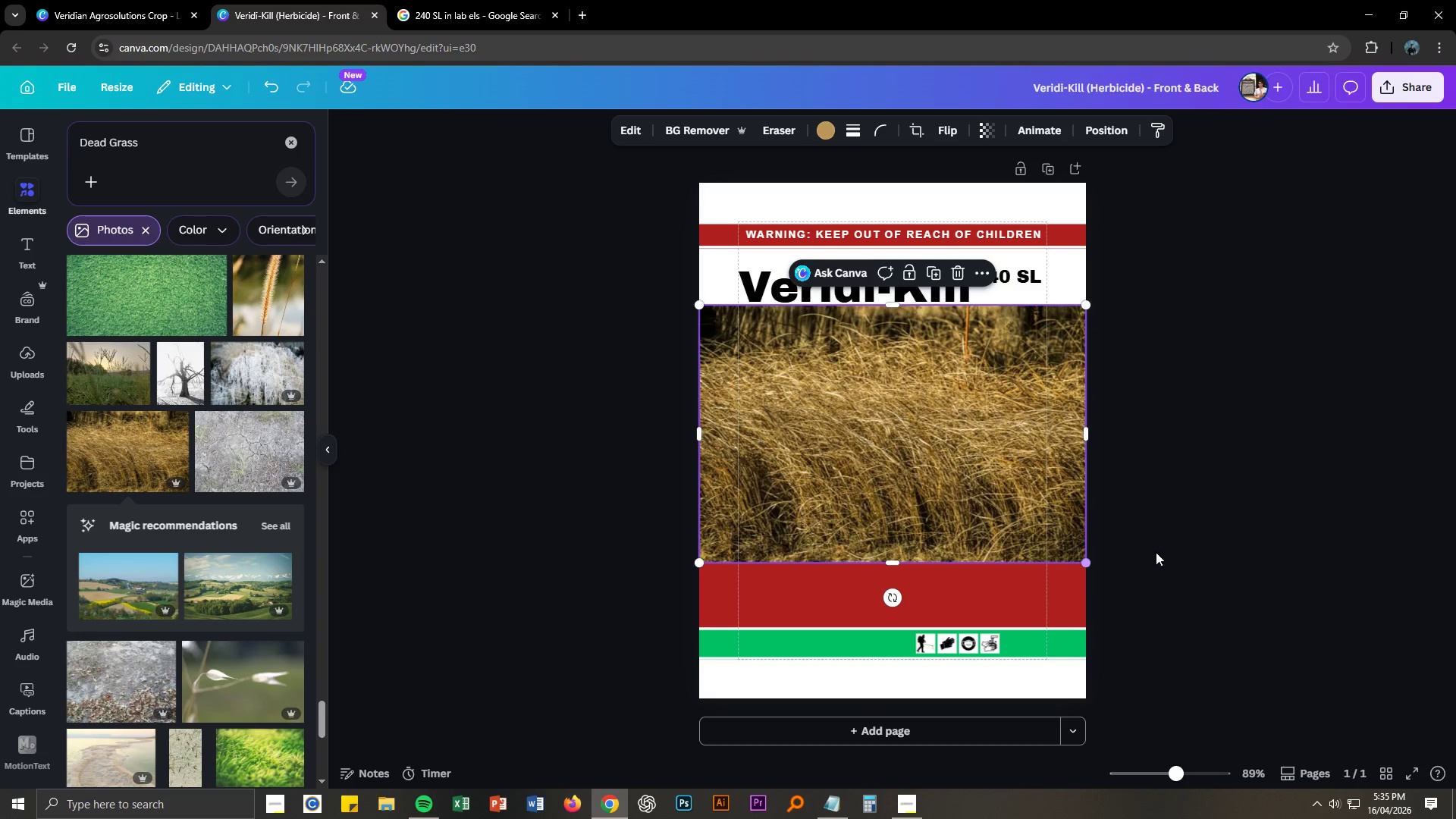 
left_click([1161, 551])
 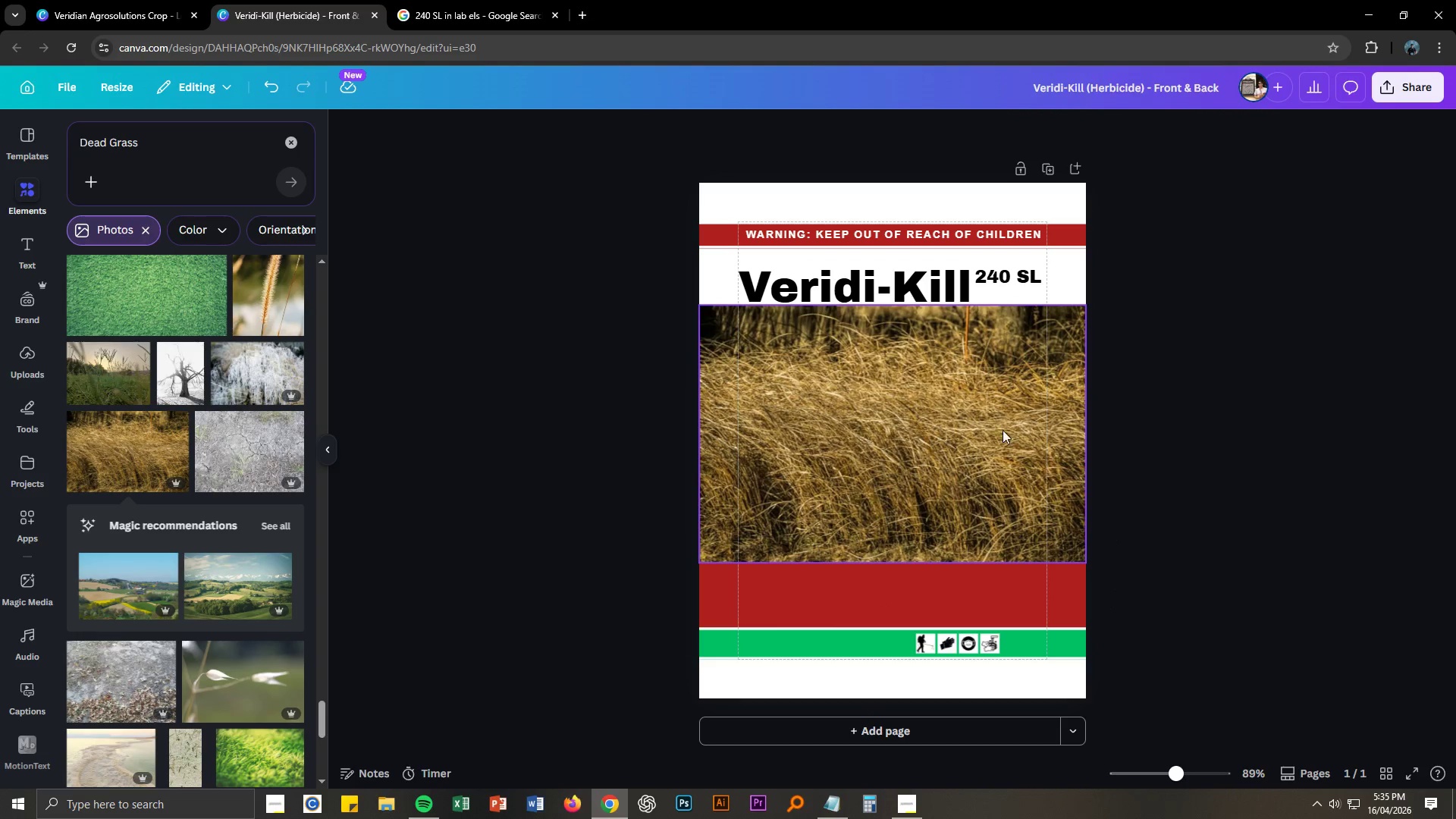 
left_click_drag(start_coordinate=[907, 351], to_coordinate=[905, 416])
 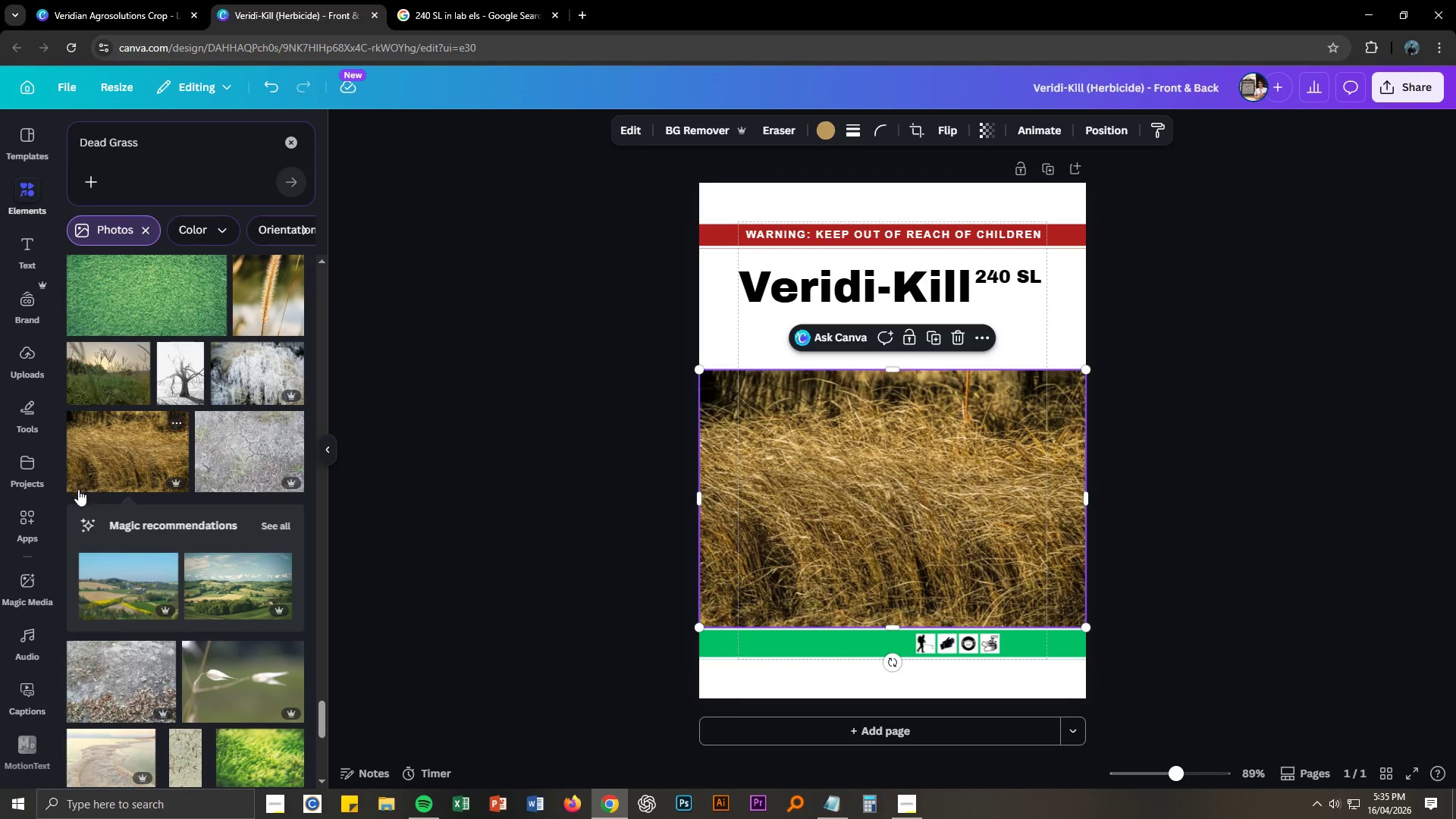 
scroll: coordinate [151, 509], scroll_direction: down, amount: 22.0
 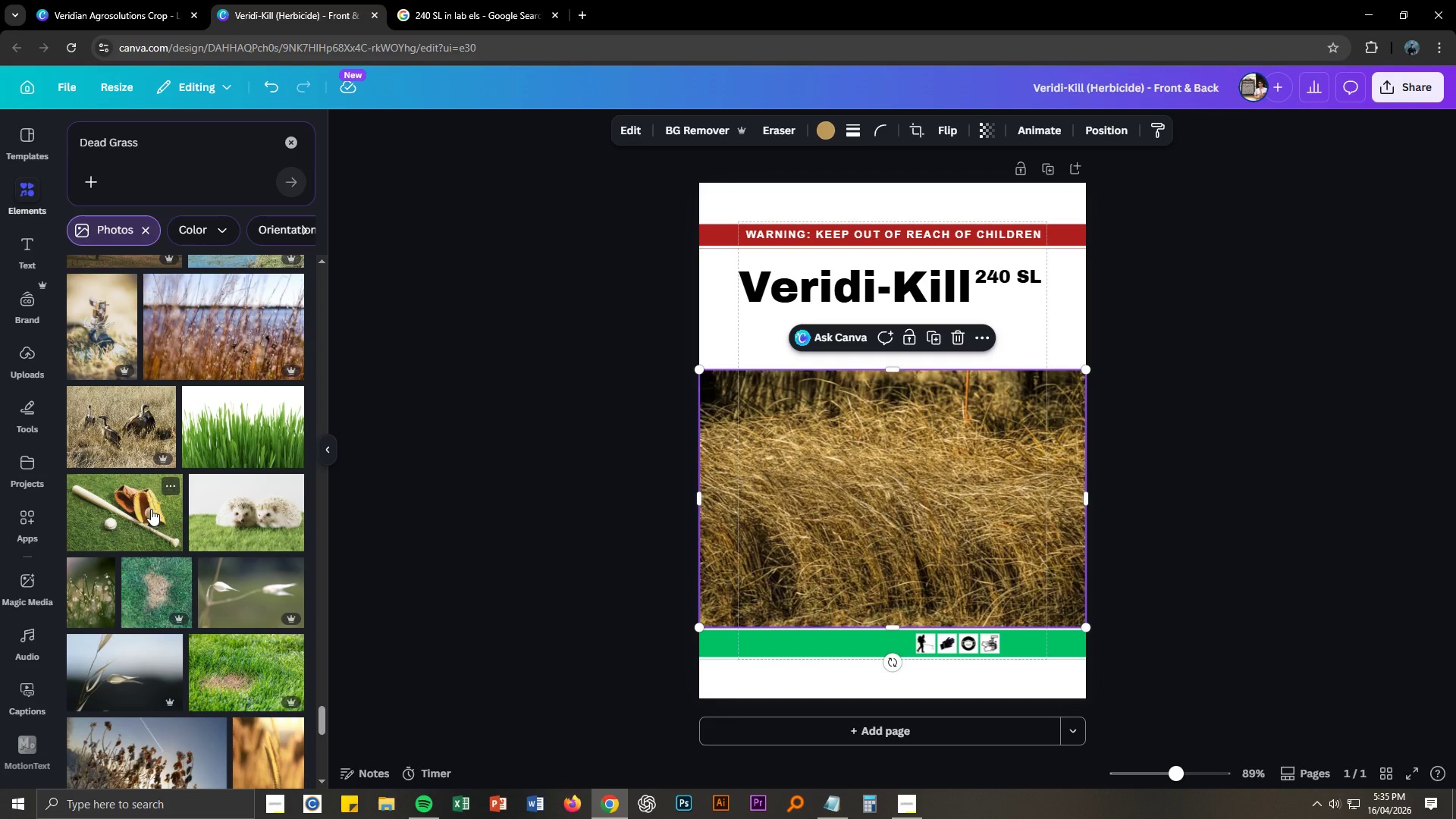 
scroll: coordinate [151, 509], scroll_direction: down, amount: 6.0
 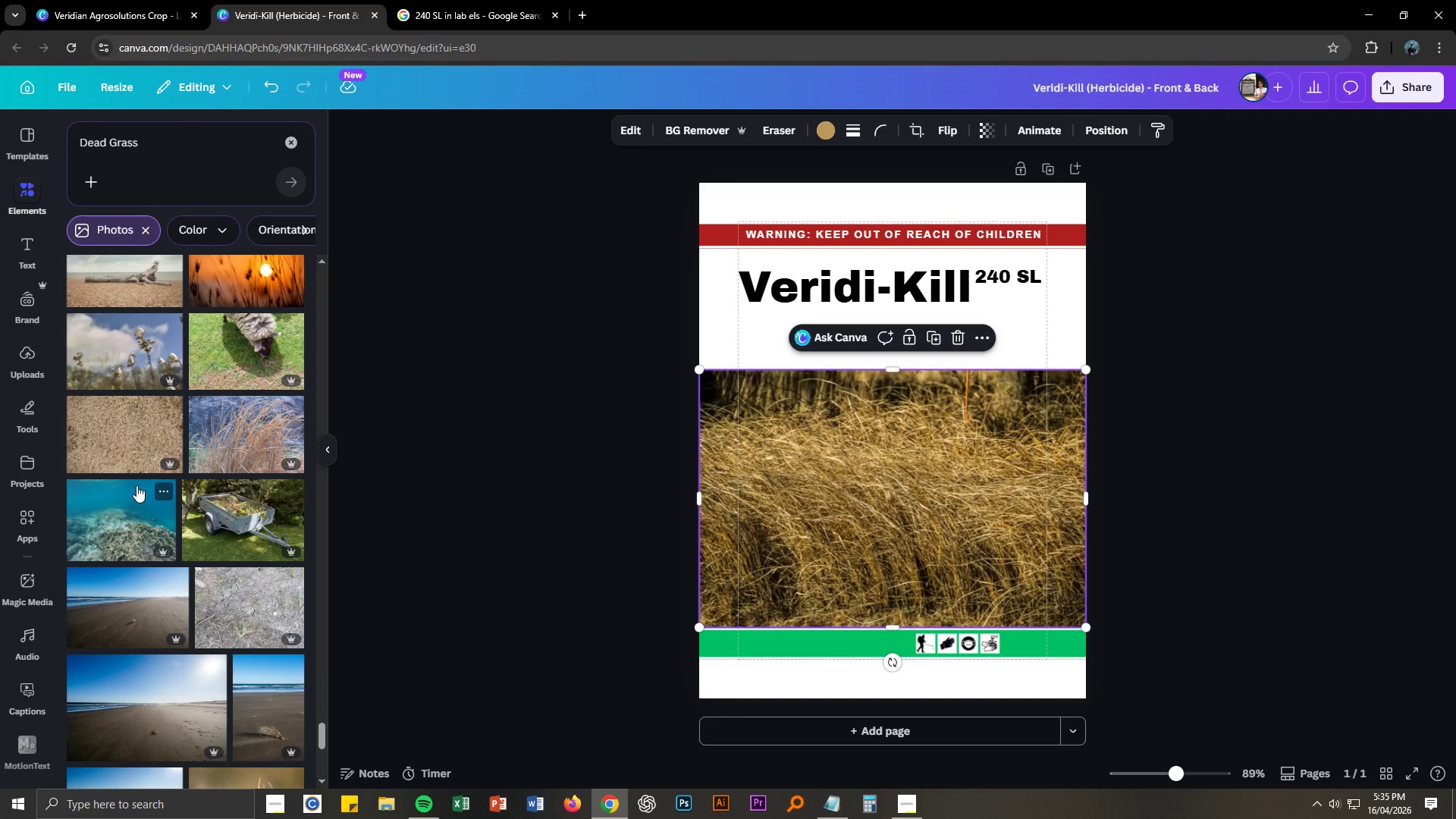 
double_click([136, 134])
 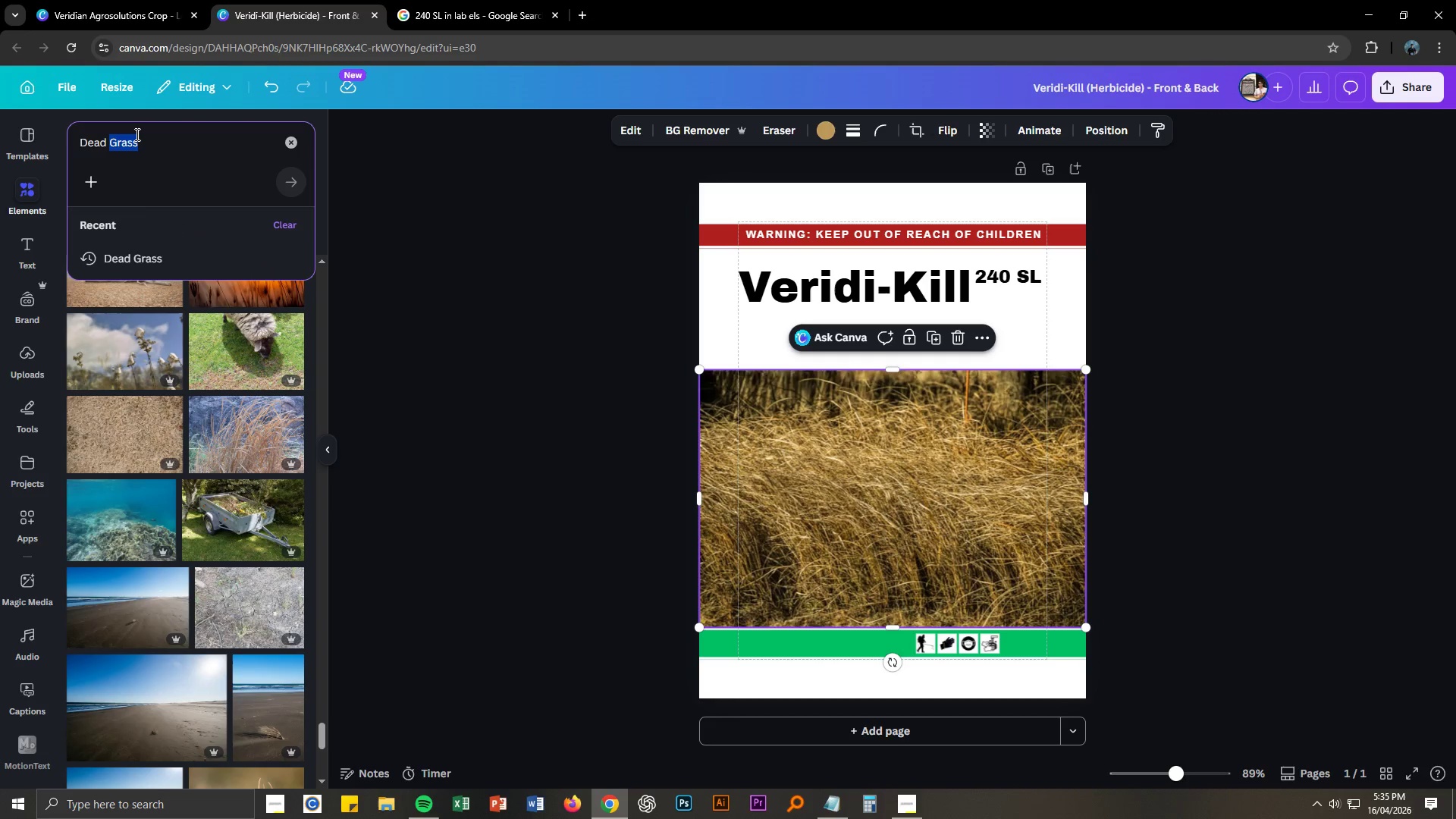 
triple_click([136, 134])
 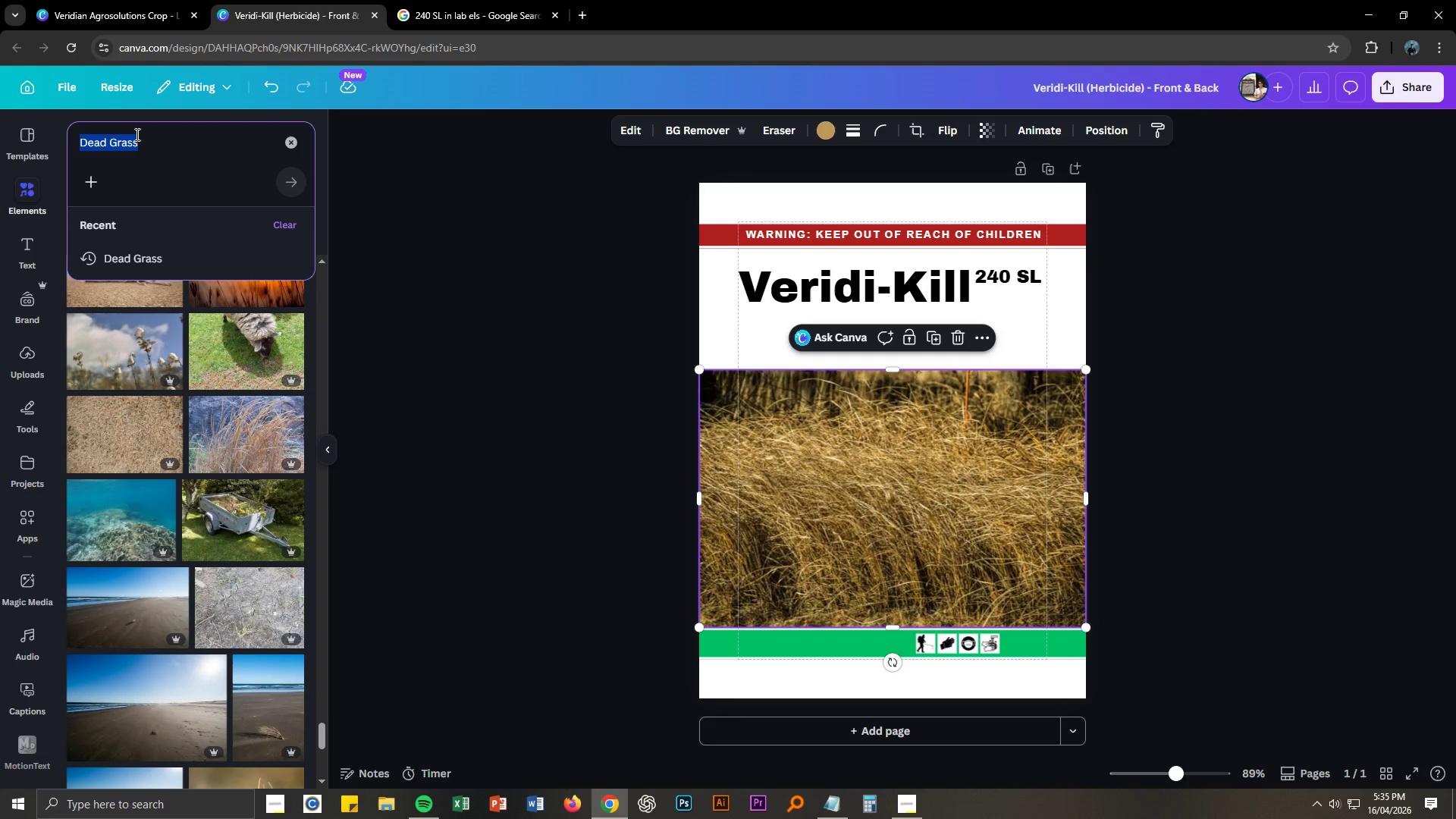 
type(Dry Grass)
 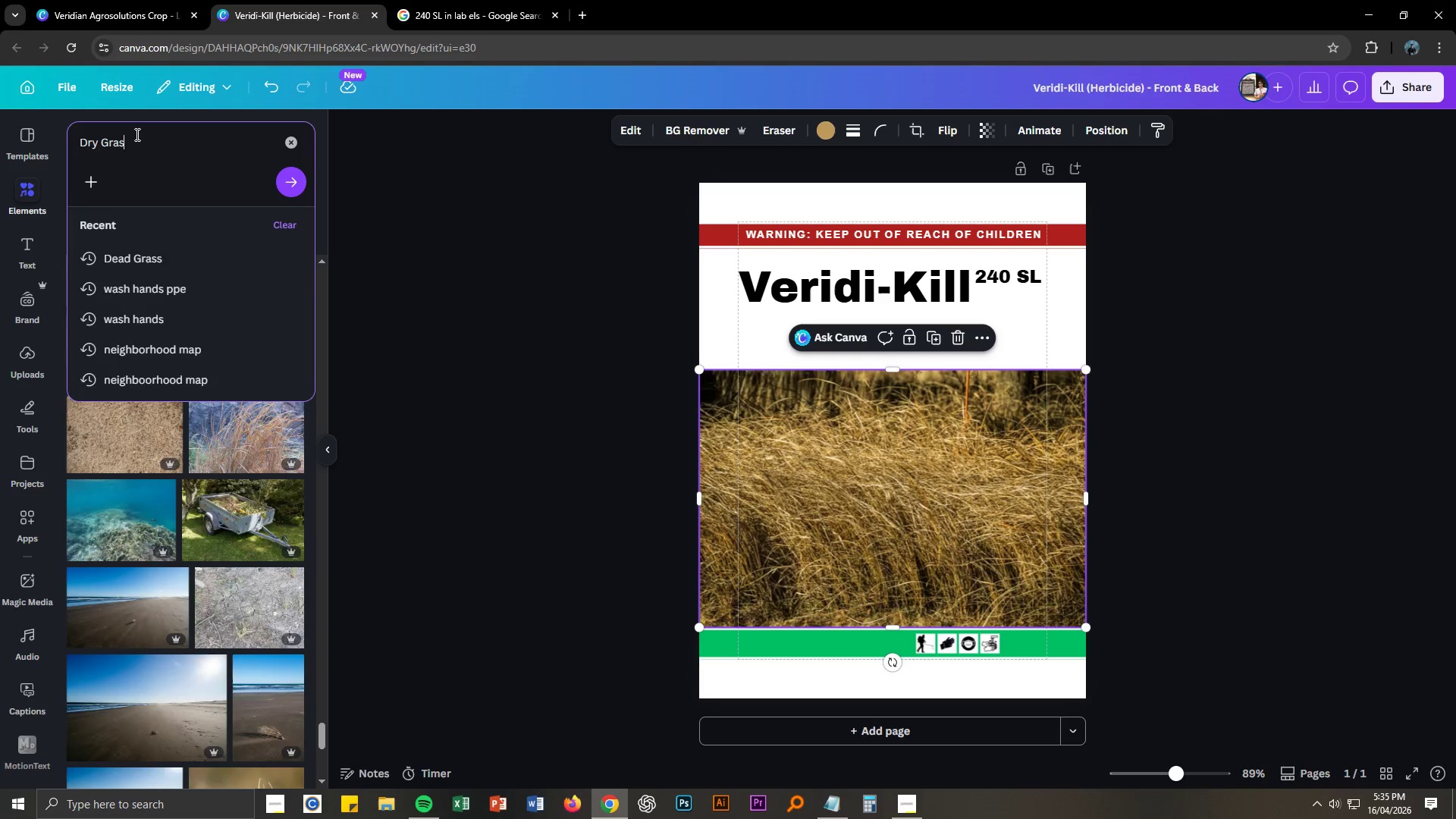 
key(Enter)
 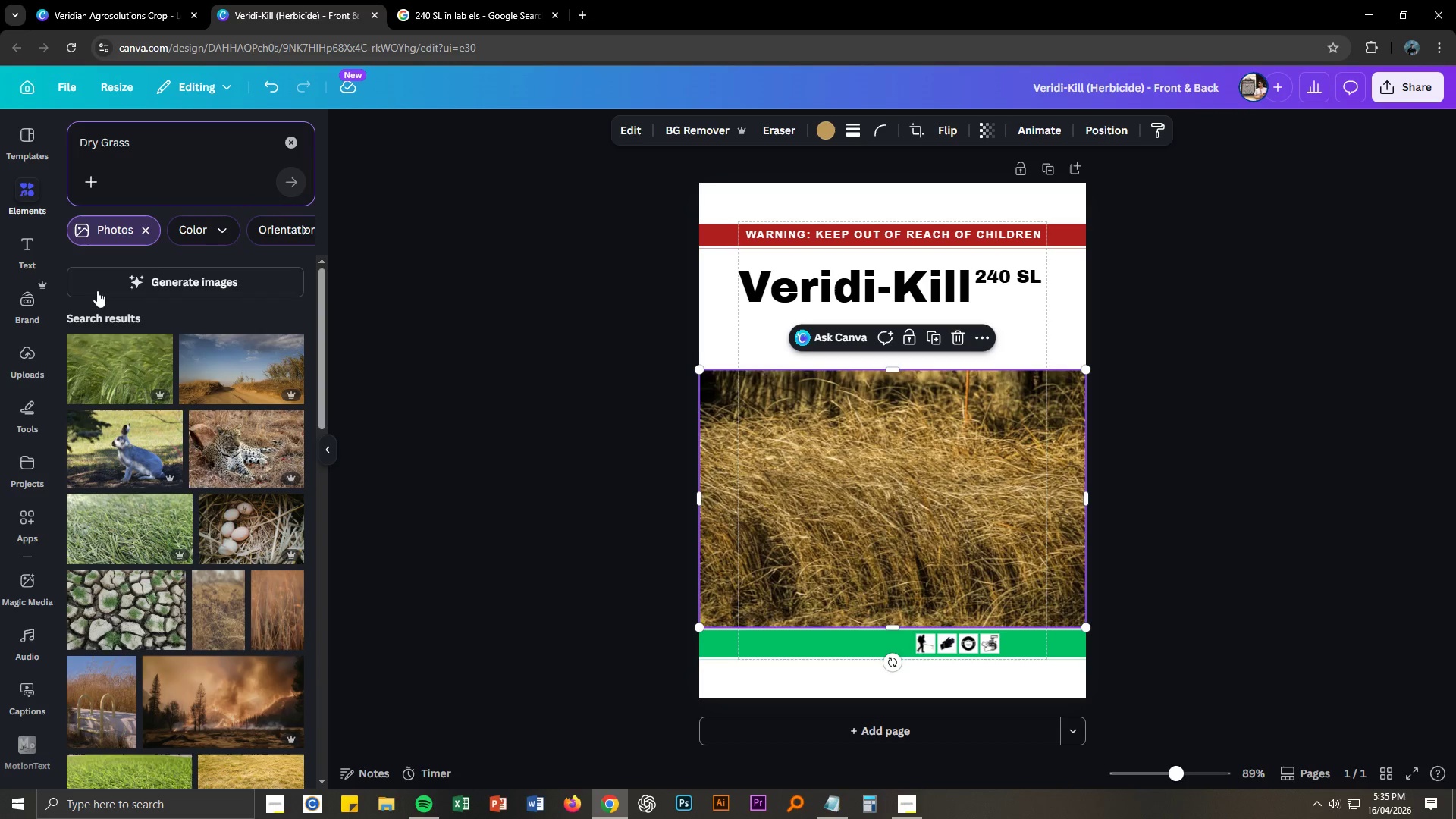 
scroll: coordinate [131, 410], scroll_direction: down, amount: 10.0
 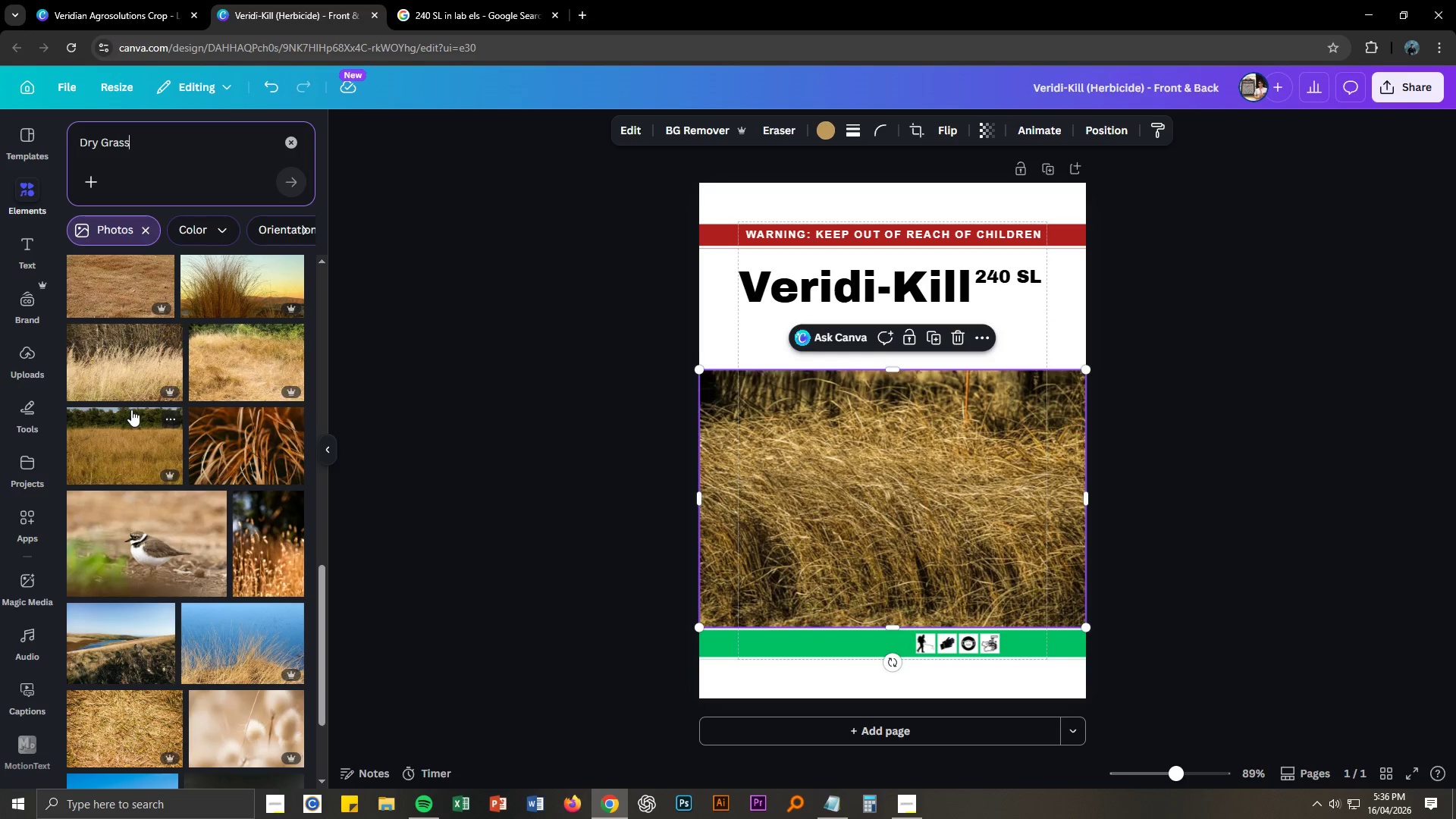 
left_click([850, 546])
 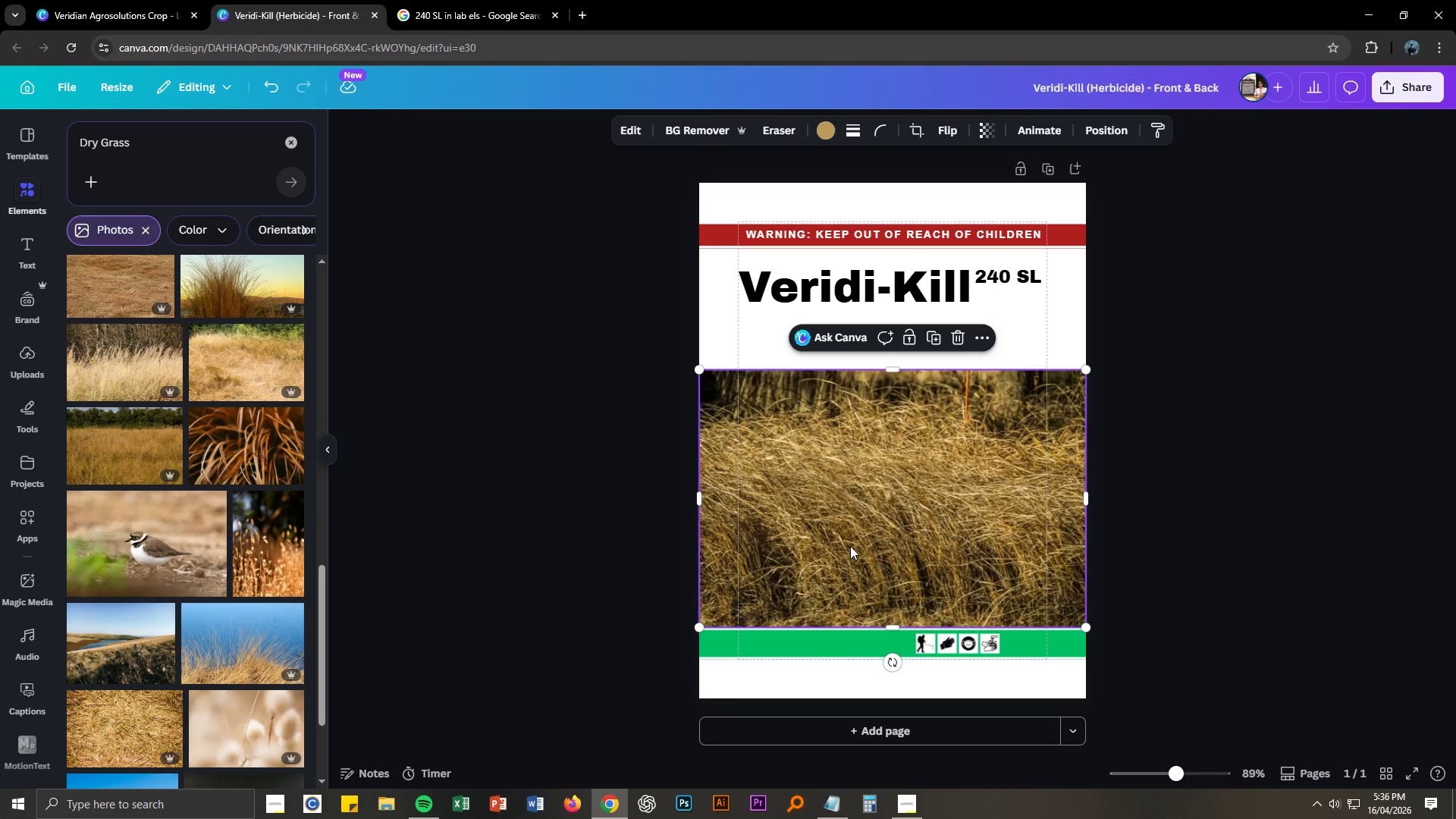 
key(Delete)
 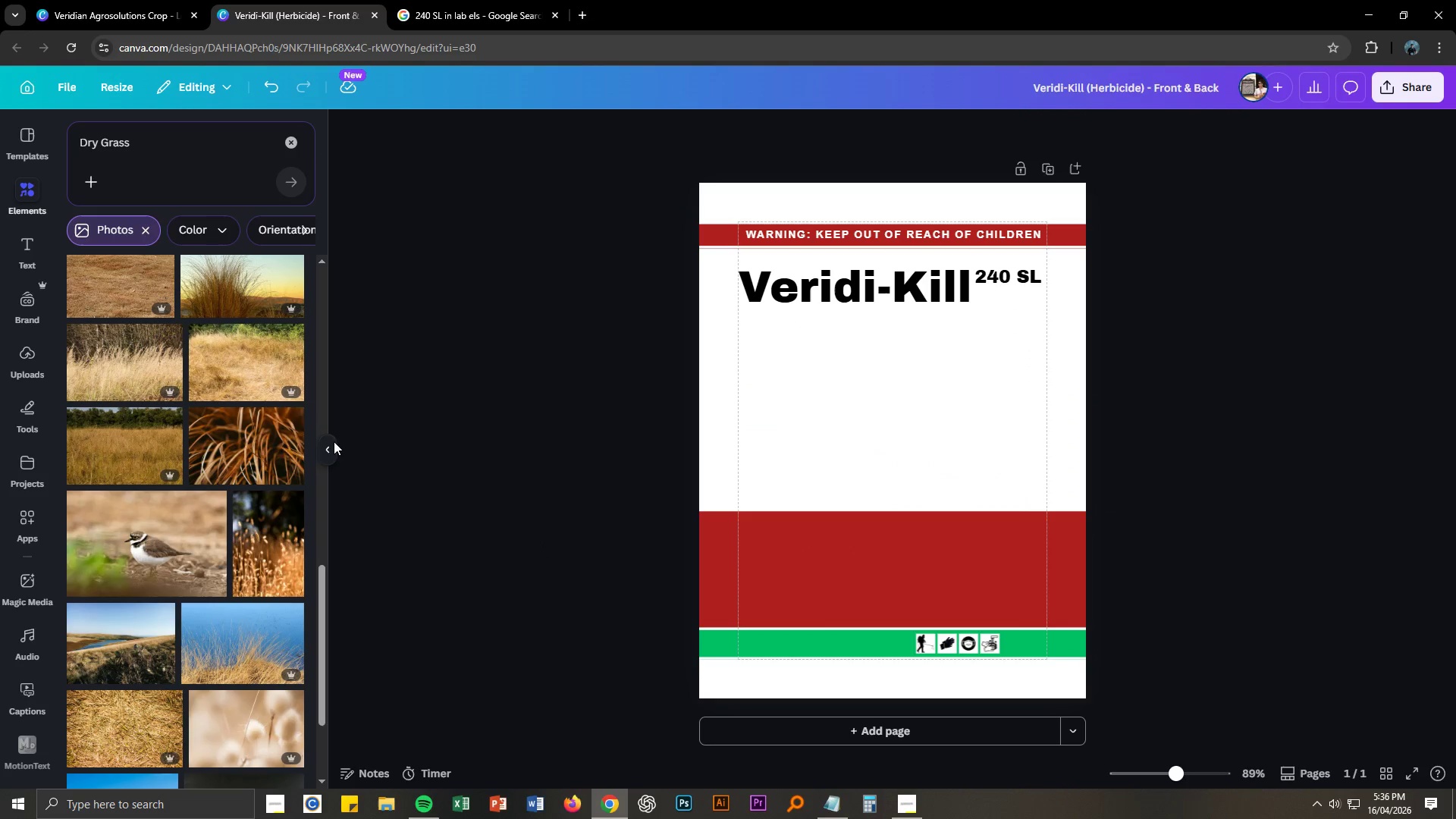 
left_click([256, 444])
 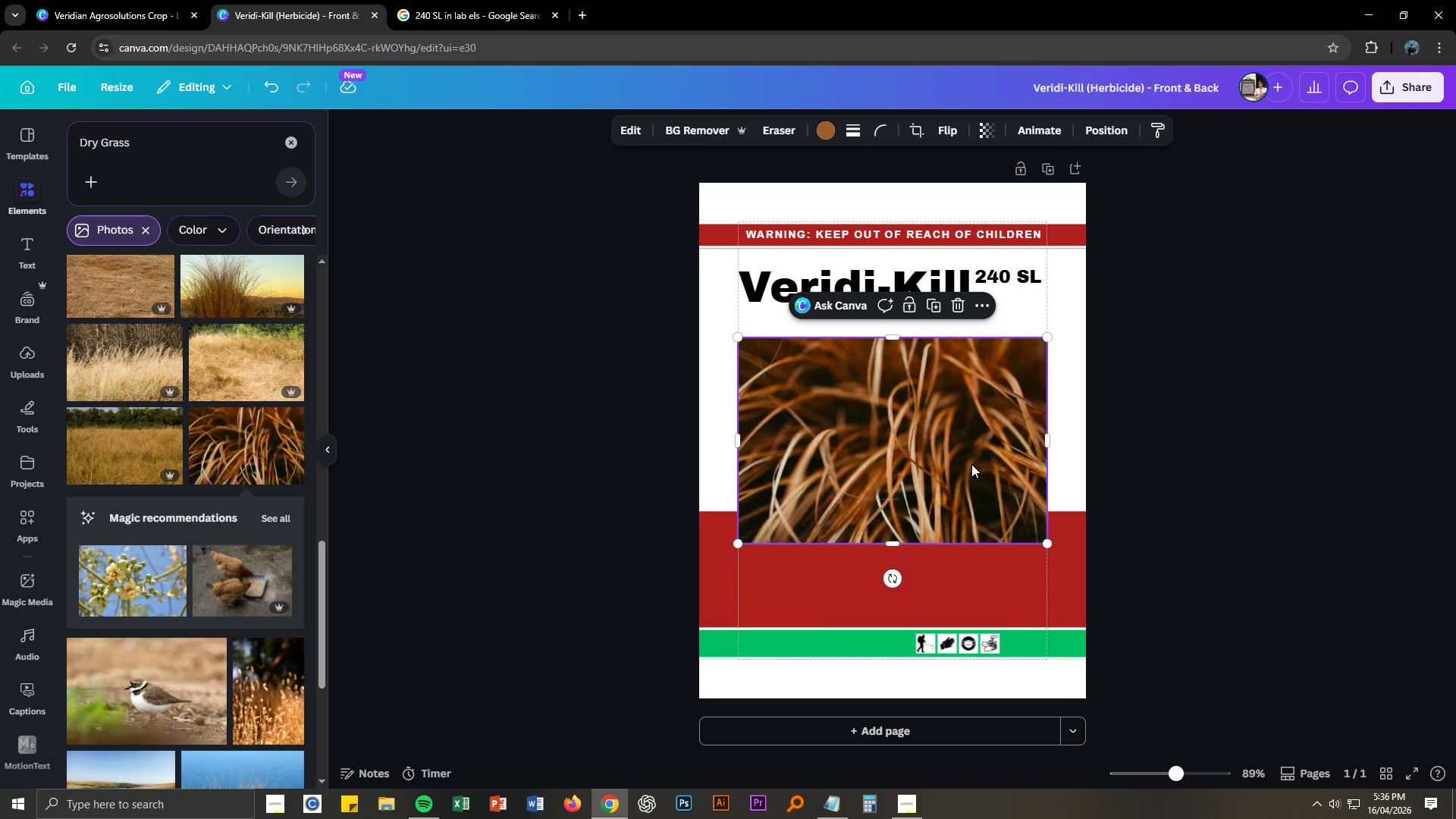 
key(Delete)
 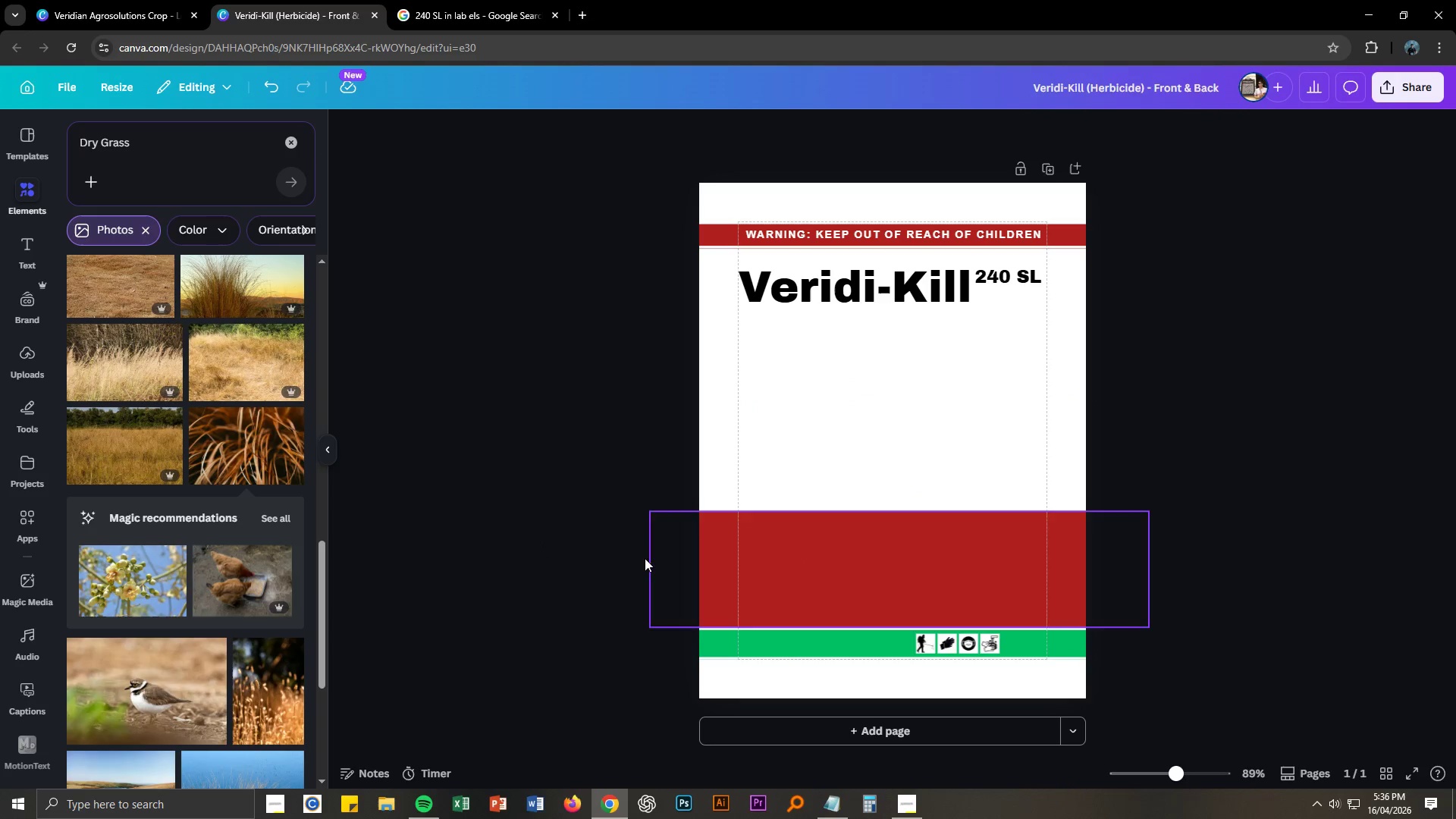 
scroll: coordinate [213, 570], scroll_direction: down, amount: 11.0
 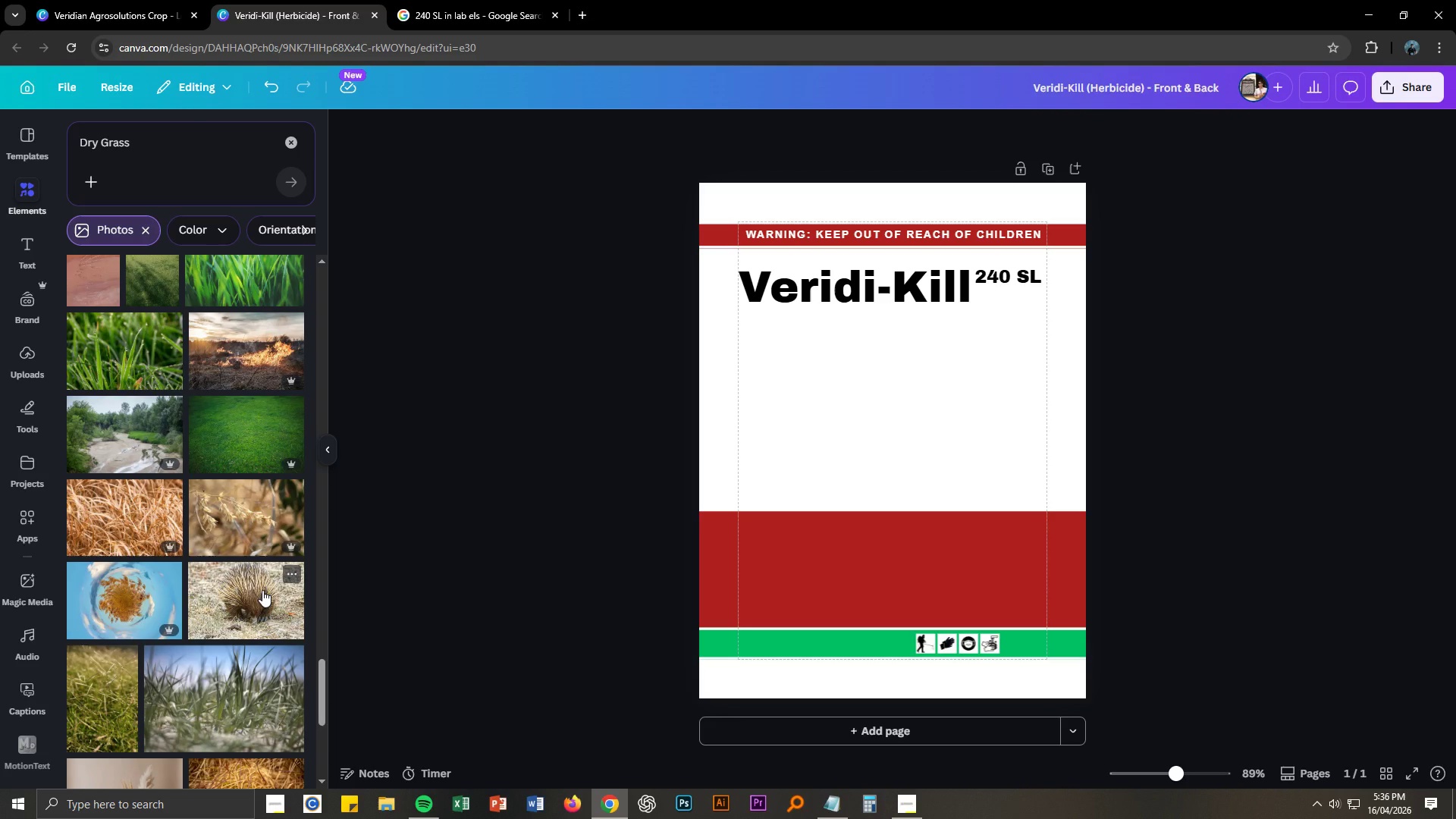 
wait(21.2)
 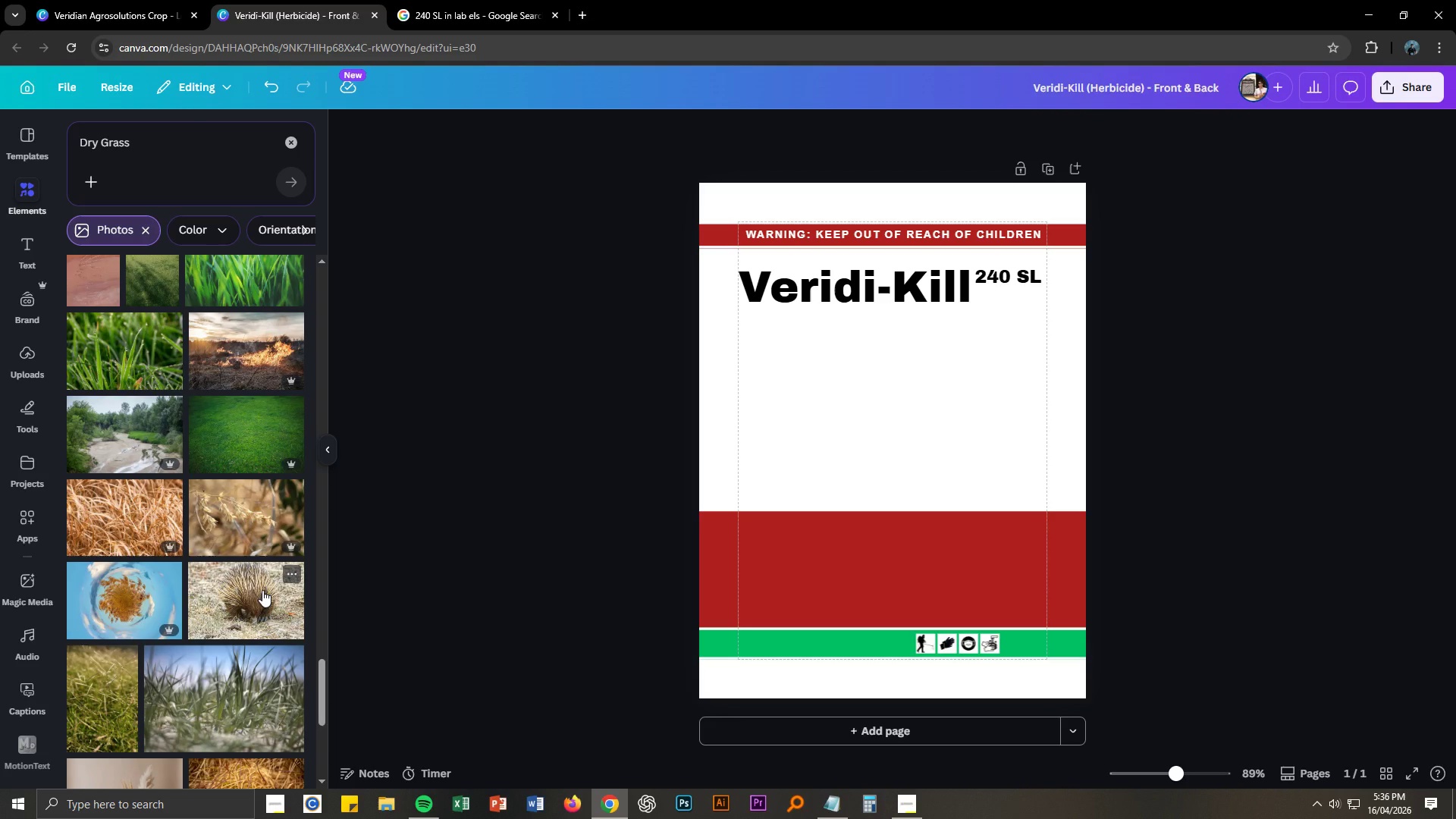 
left_click([1293, 526])
 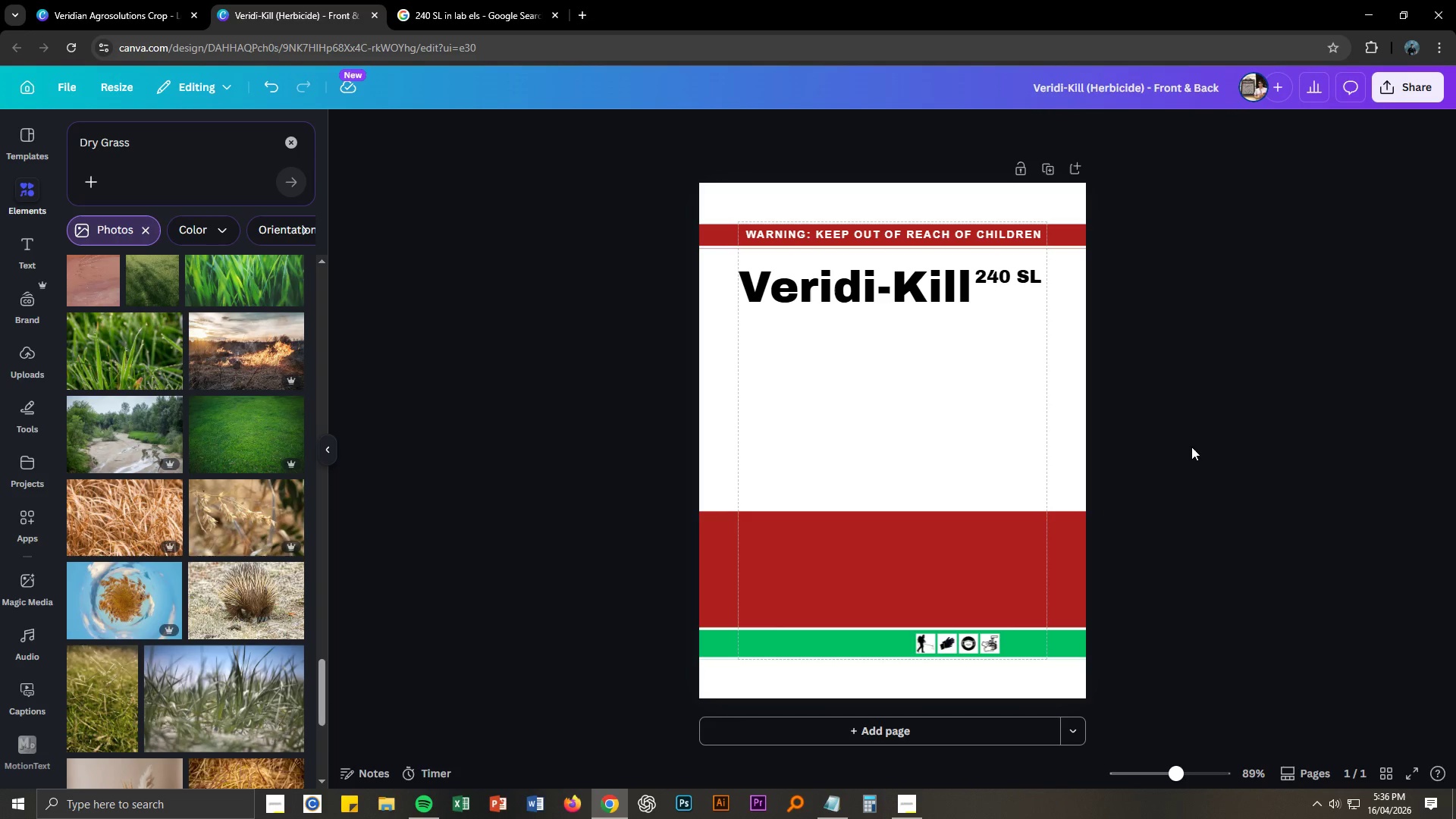 
left_click([1191, 444])
 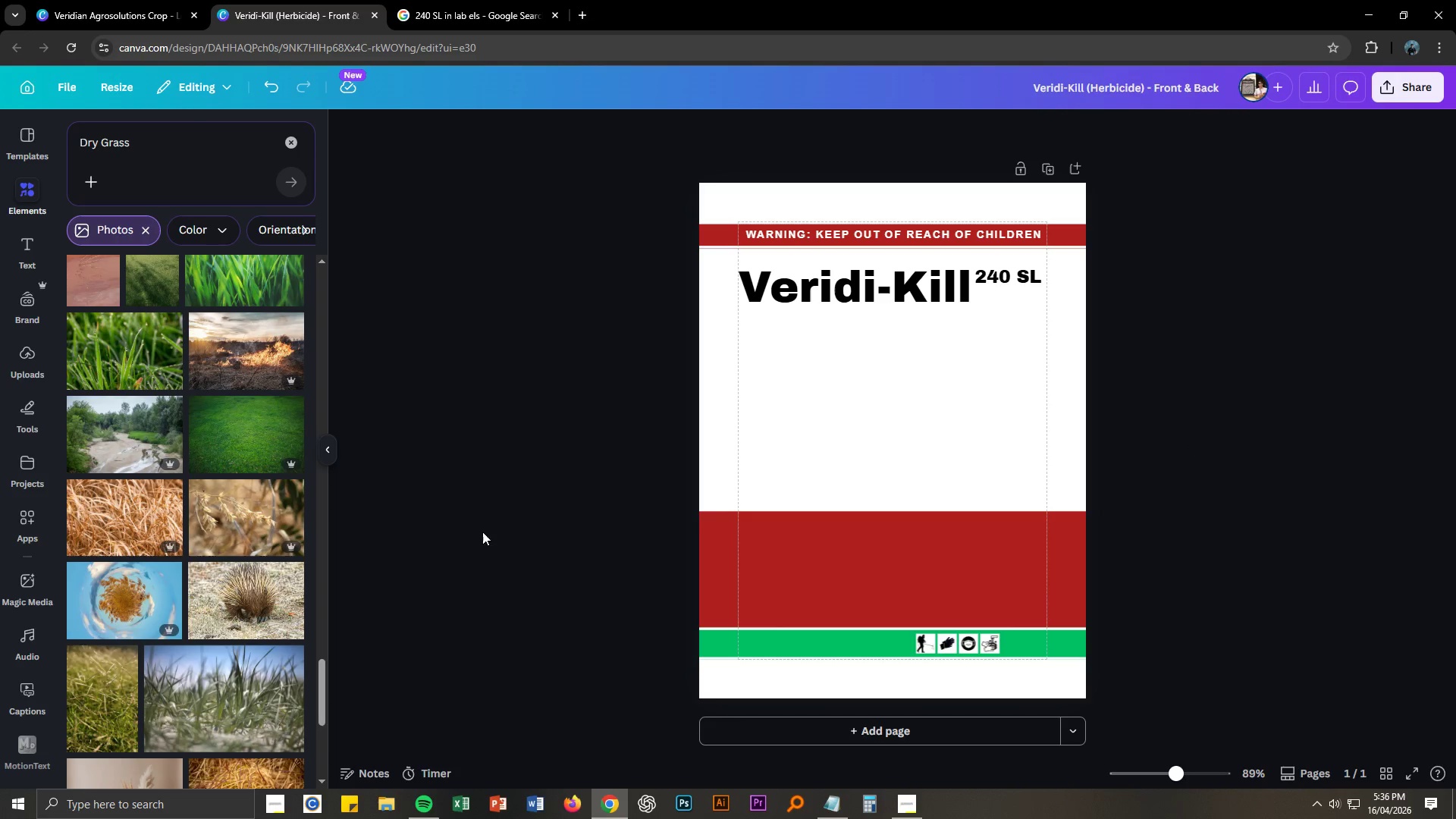 
scroll: coordinate [497, 520], scroll_direction: down, amount: 2.0
 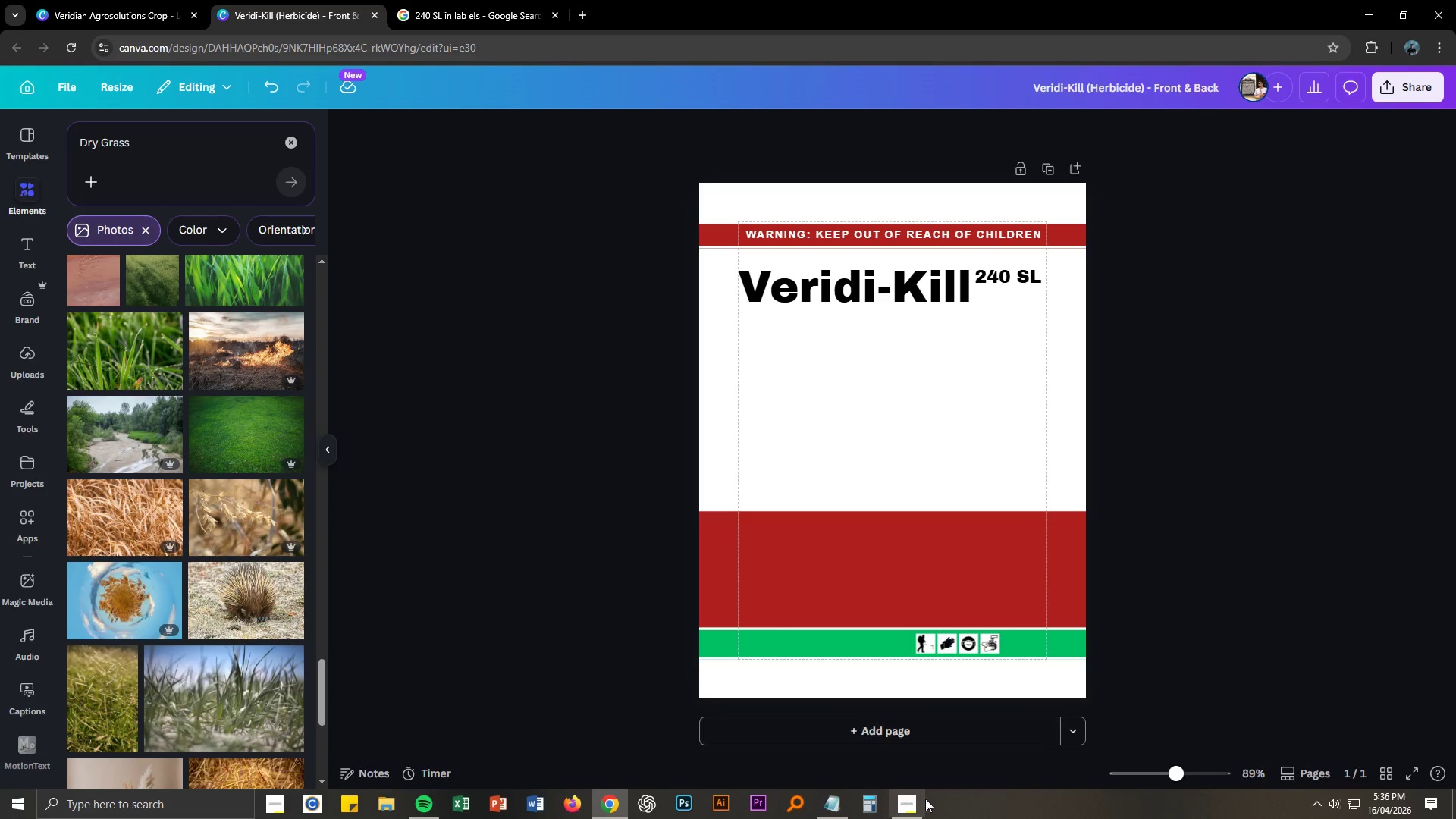 
double_click([917, 804])